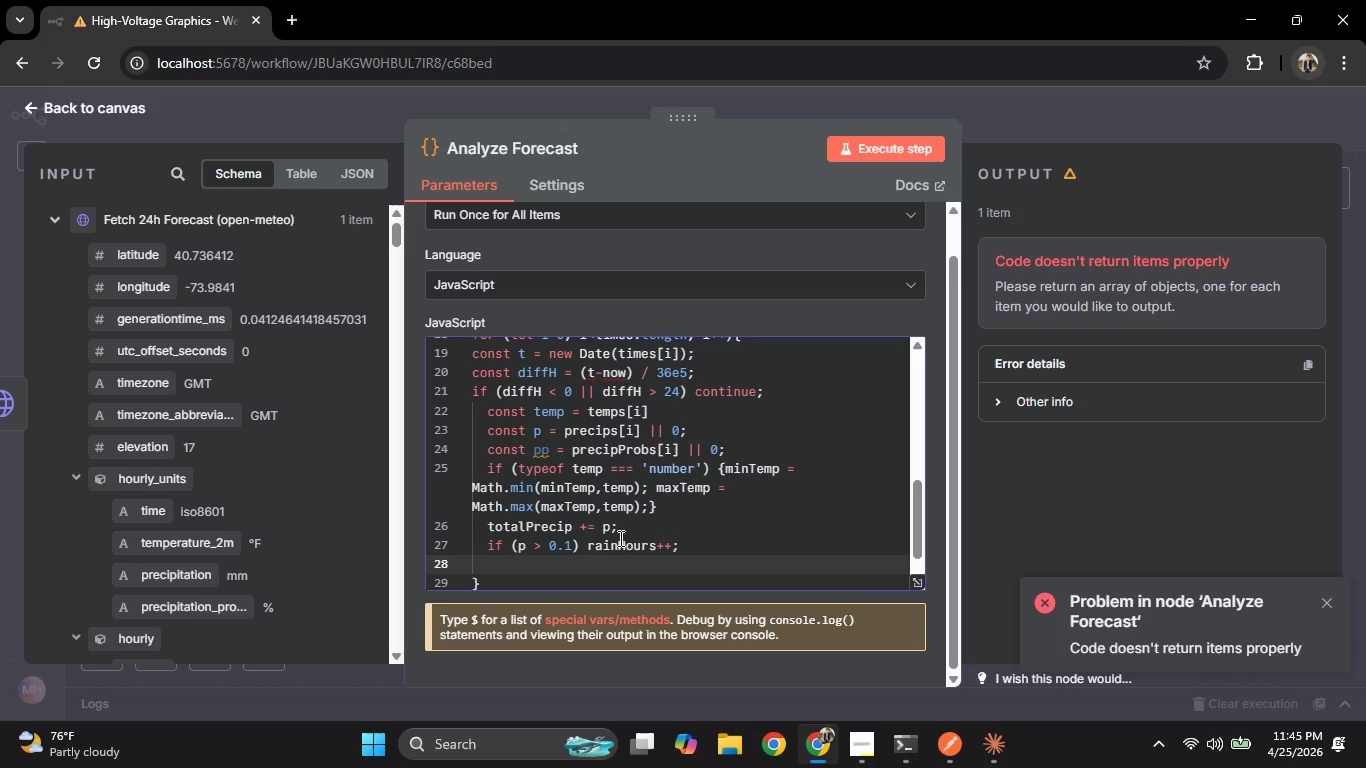 
type(if (pp > m)
 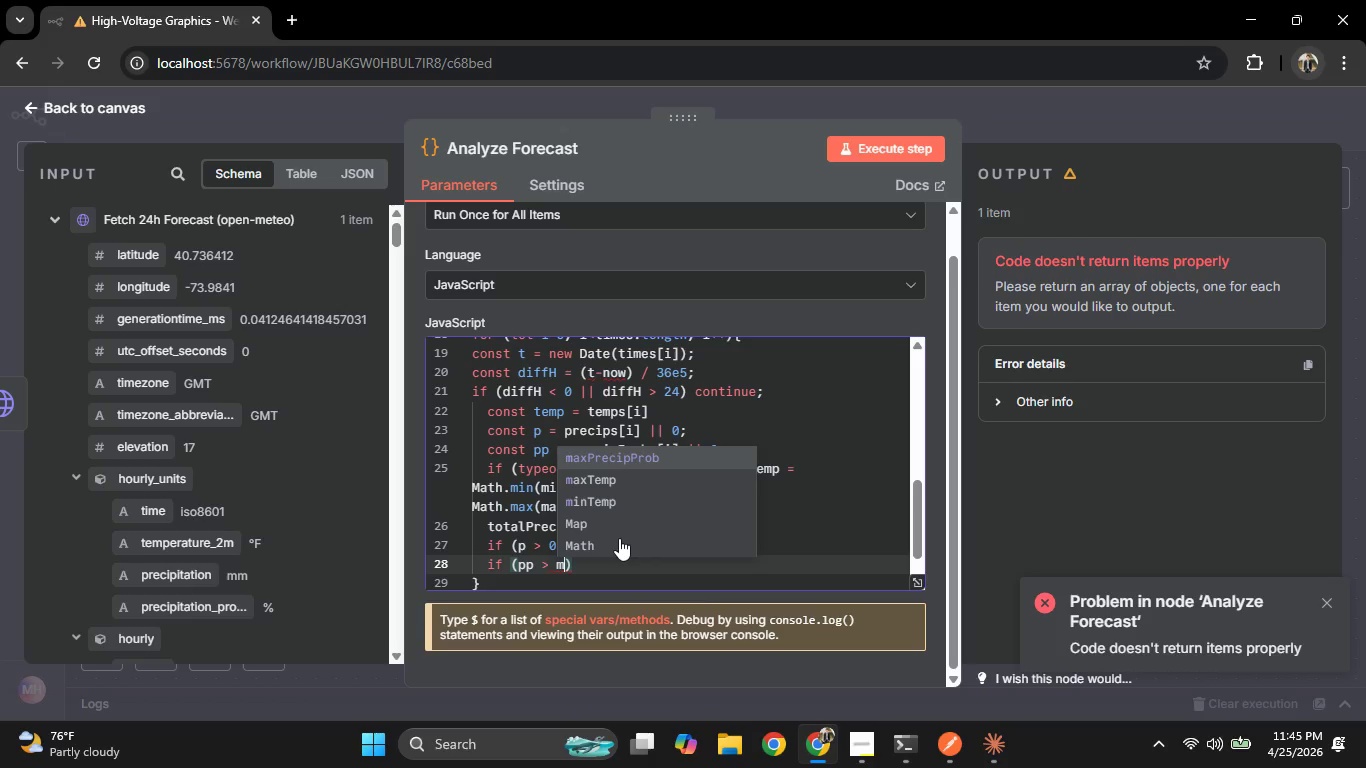 
key(Enter)
 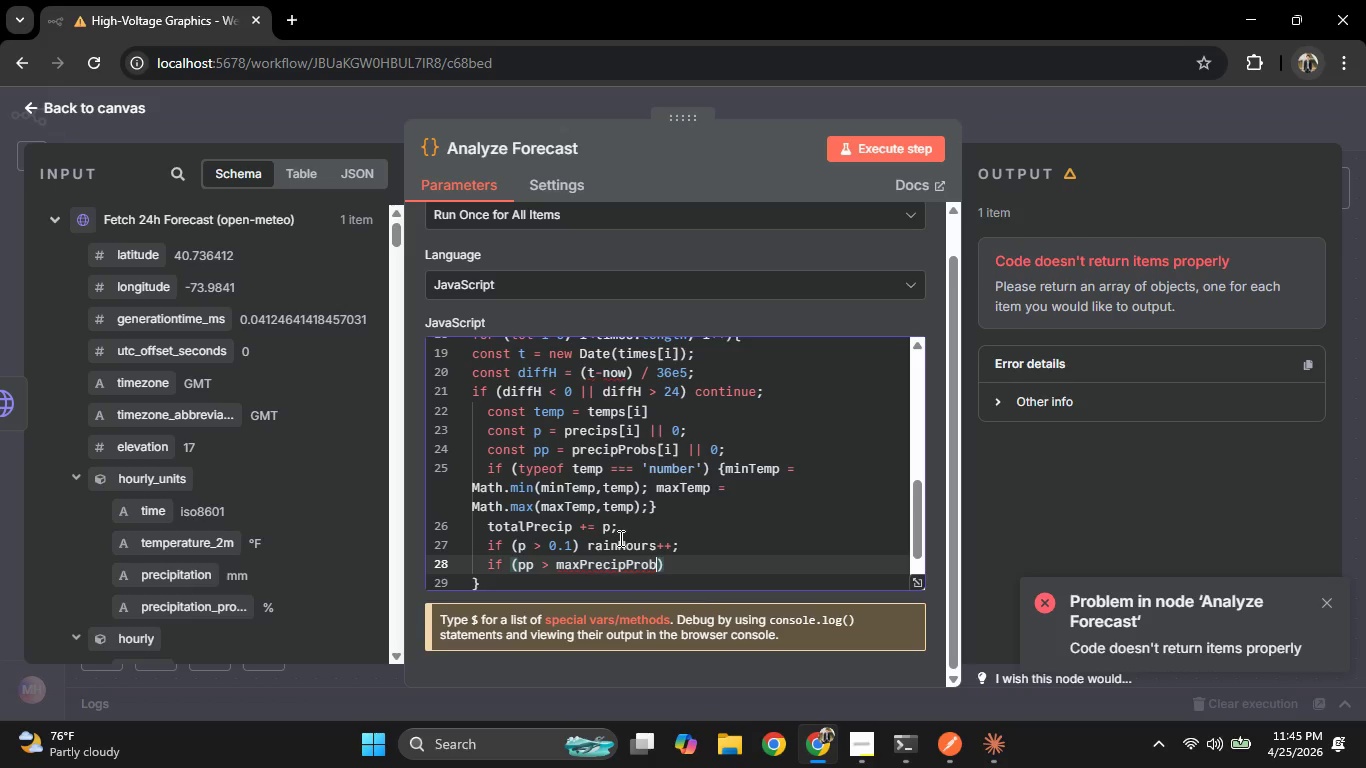 
key(PageDown)
 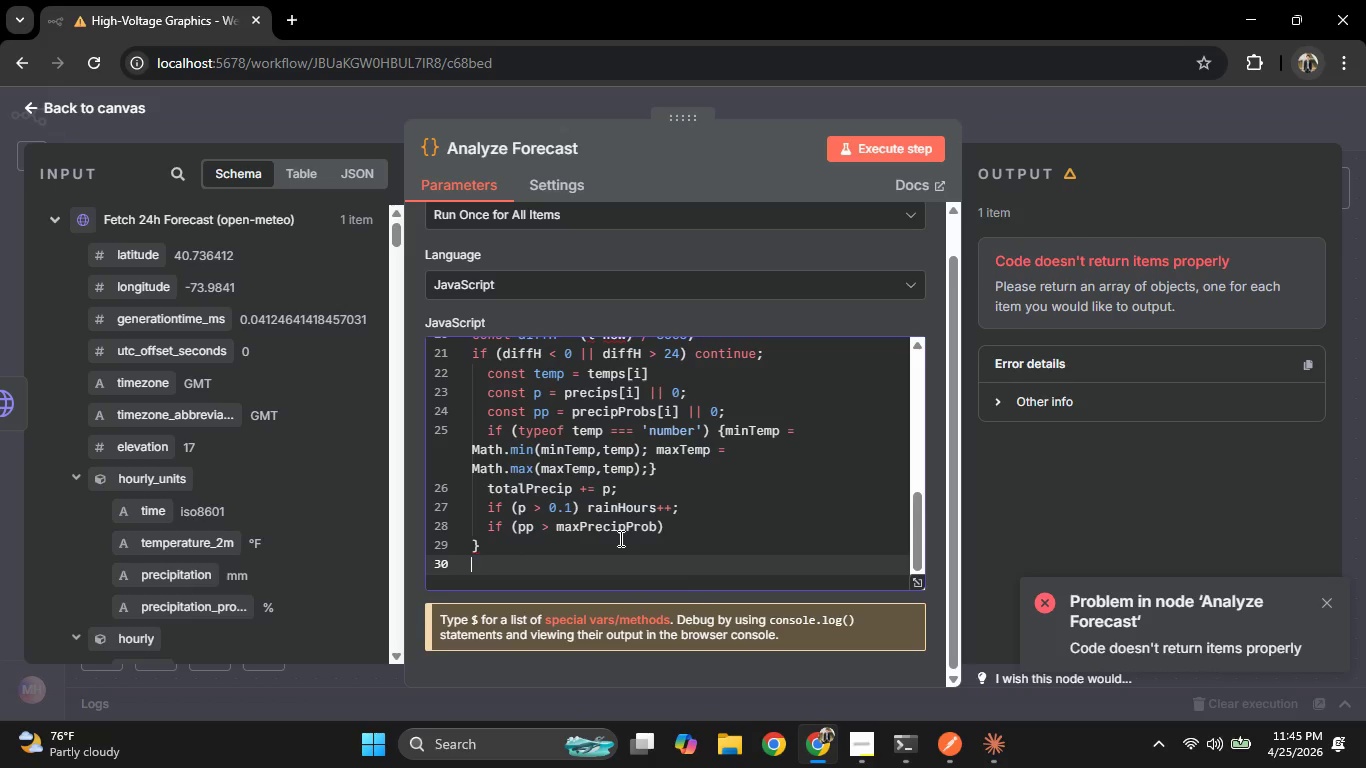 
key(ArrowLeft)
 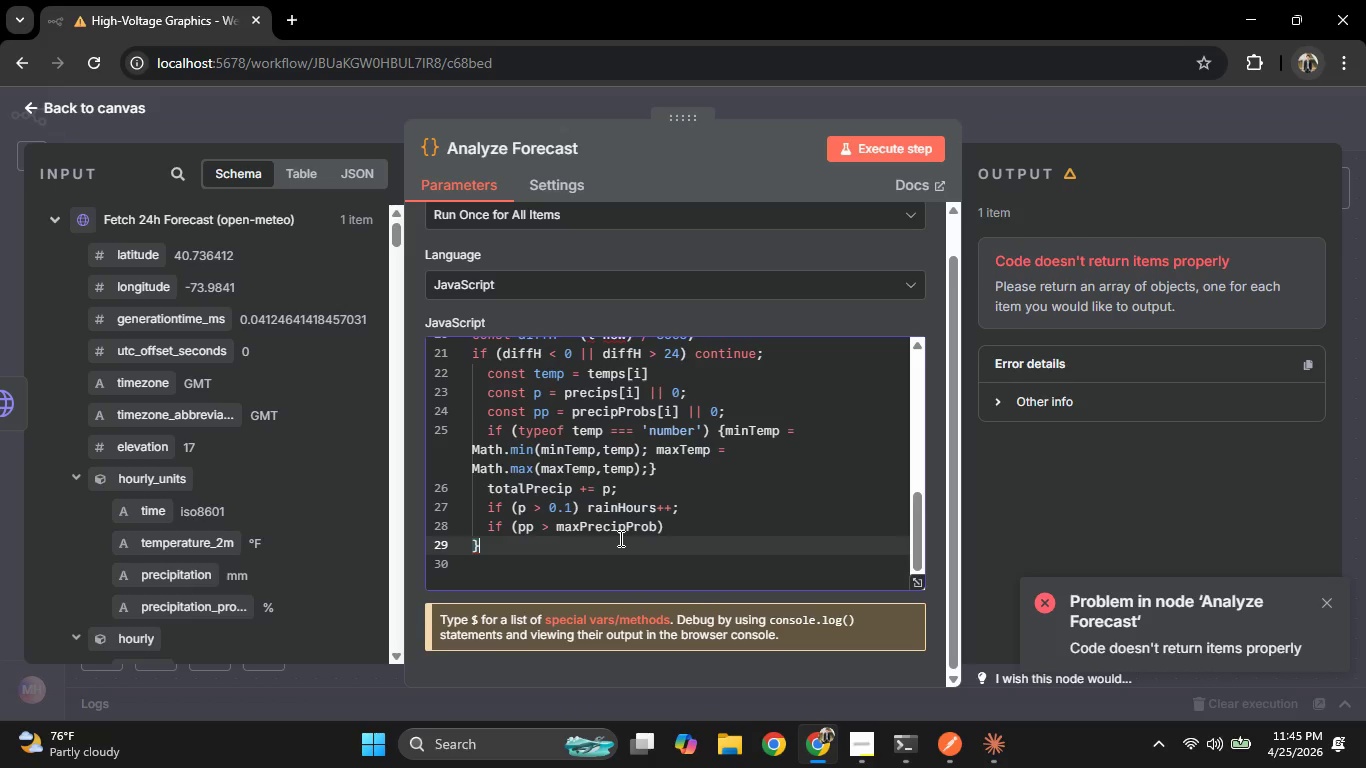 
key(ArrowLeft)
 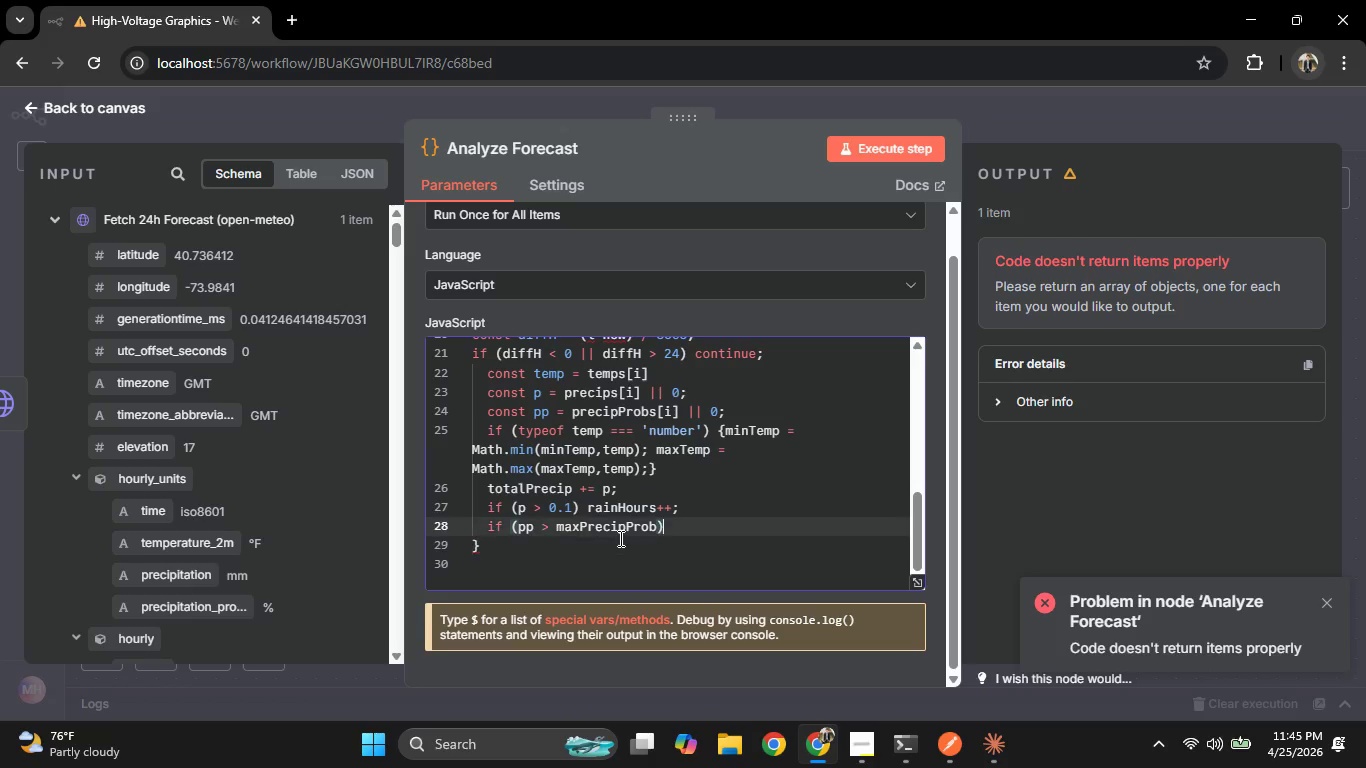 
key(ArrowLeft)
 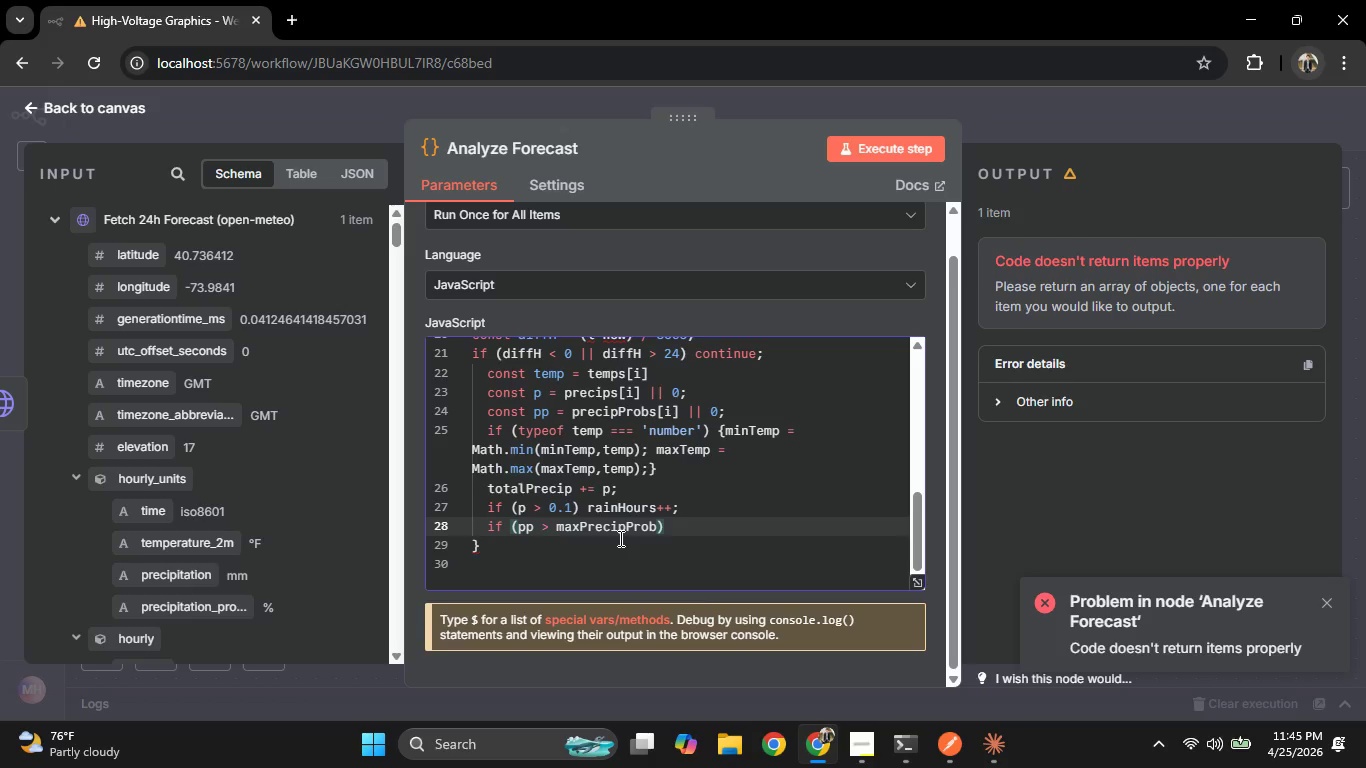 
key(Space)
 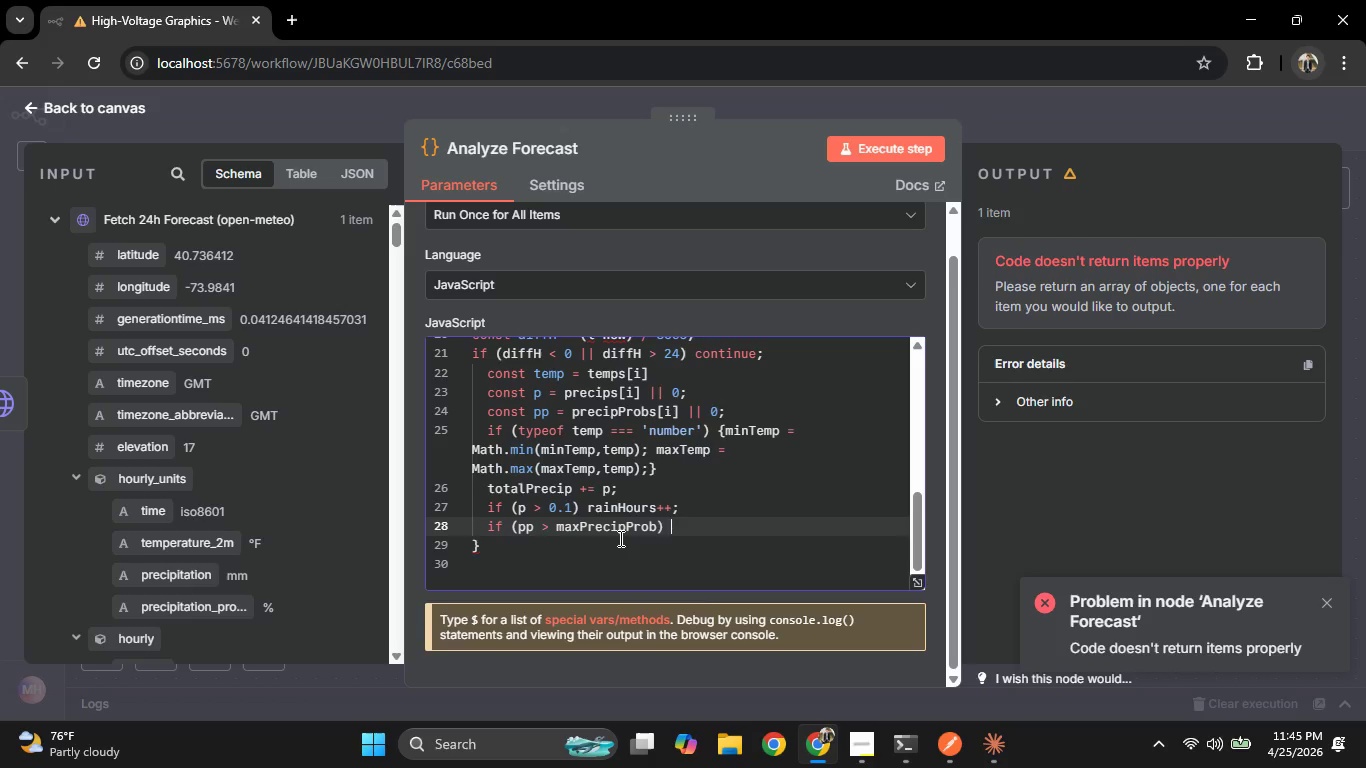 
key(M)
 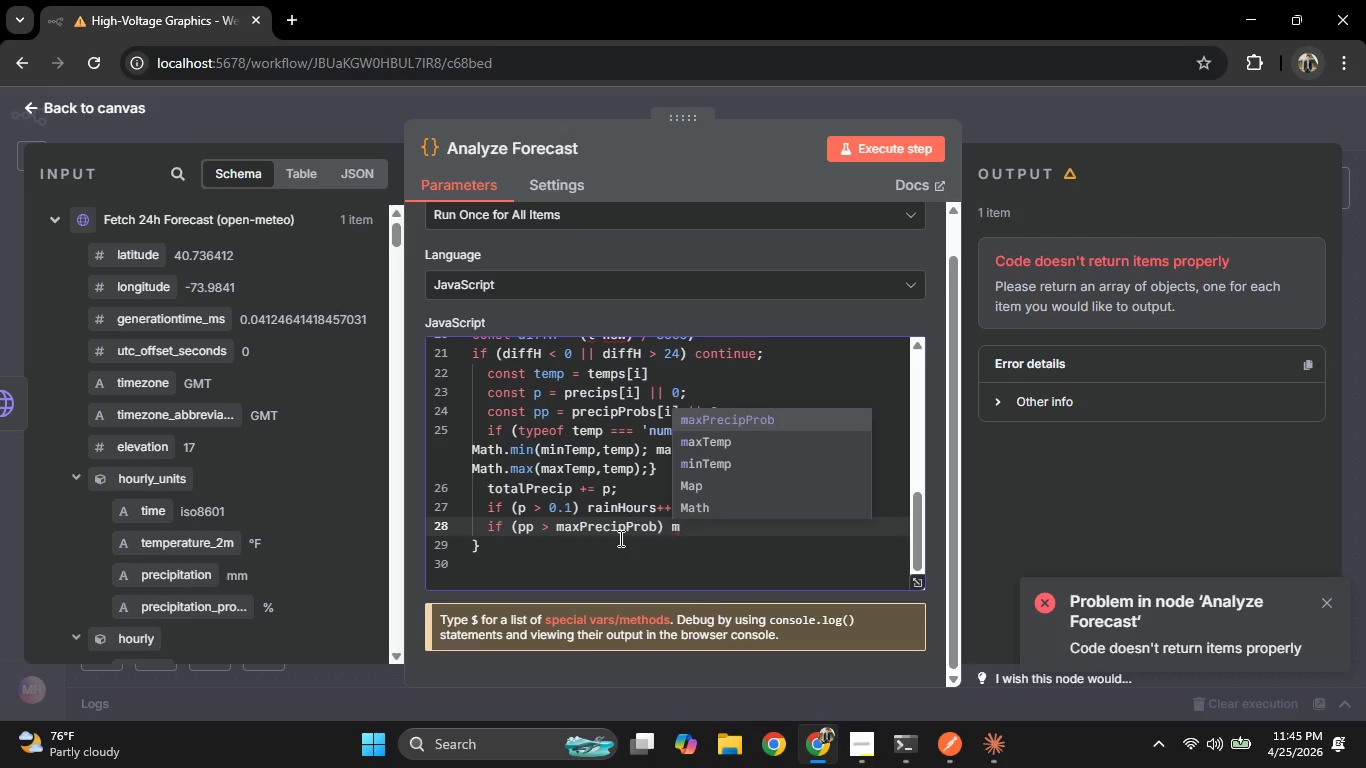 
key(Enter)
 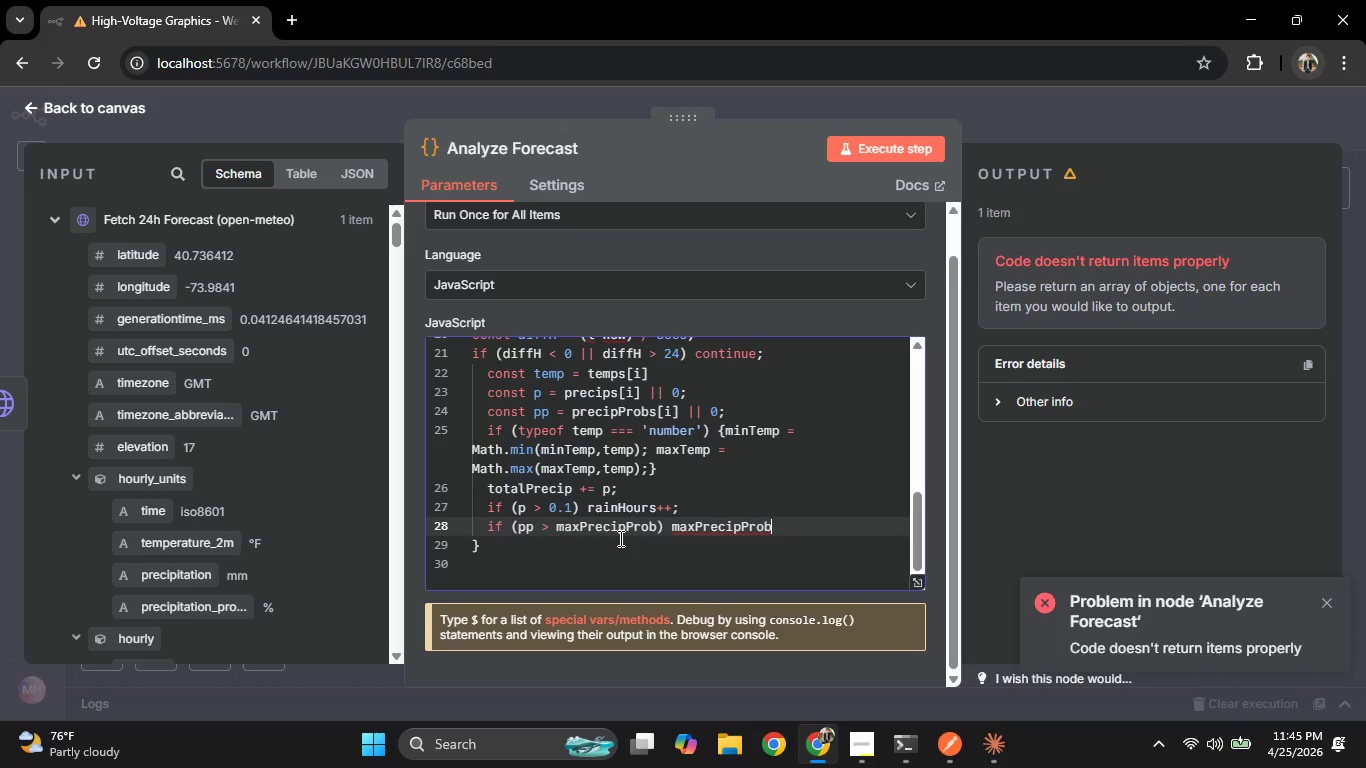 
type( = pp;)
 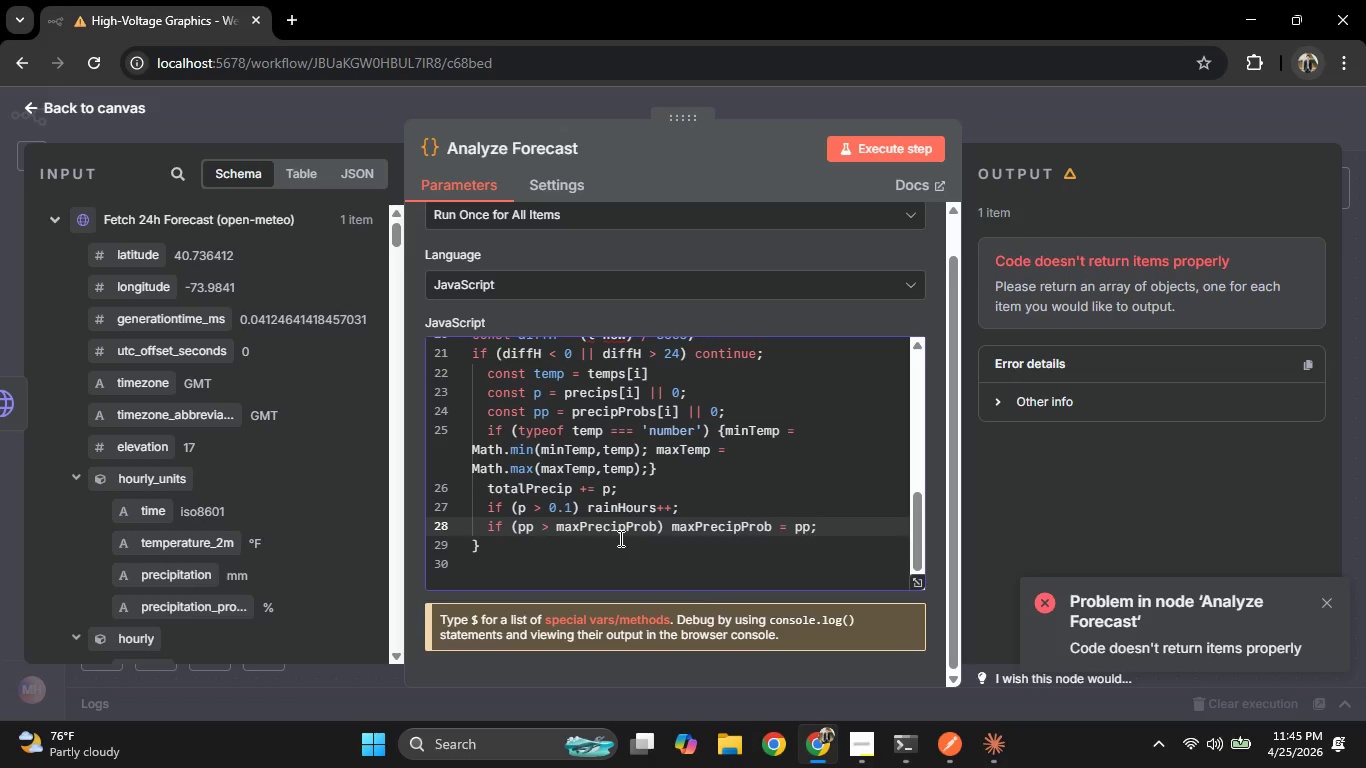 
key(ArrowDown)
 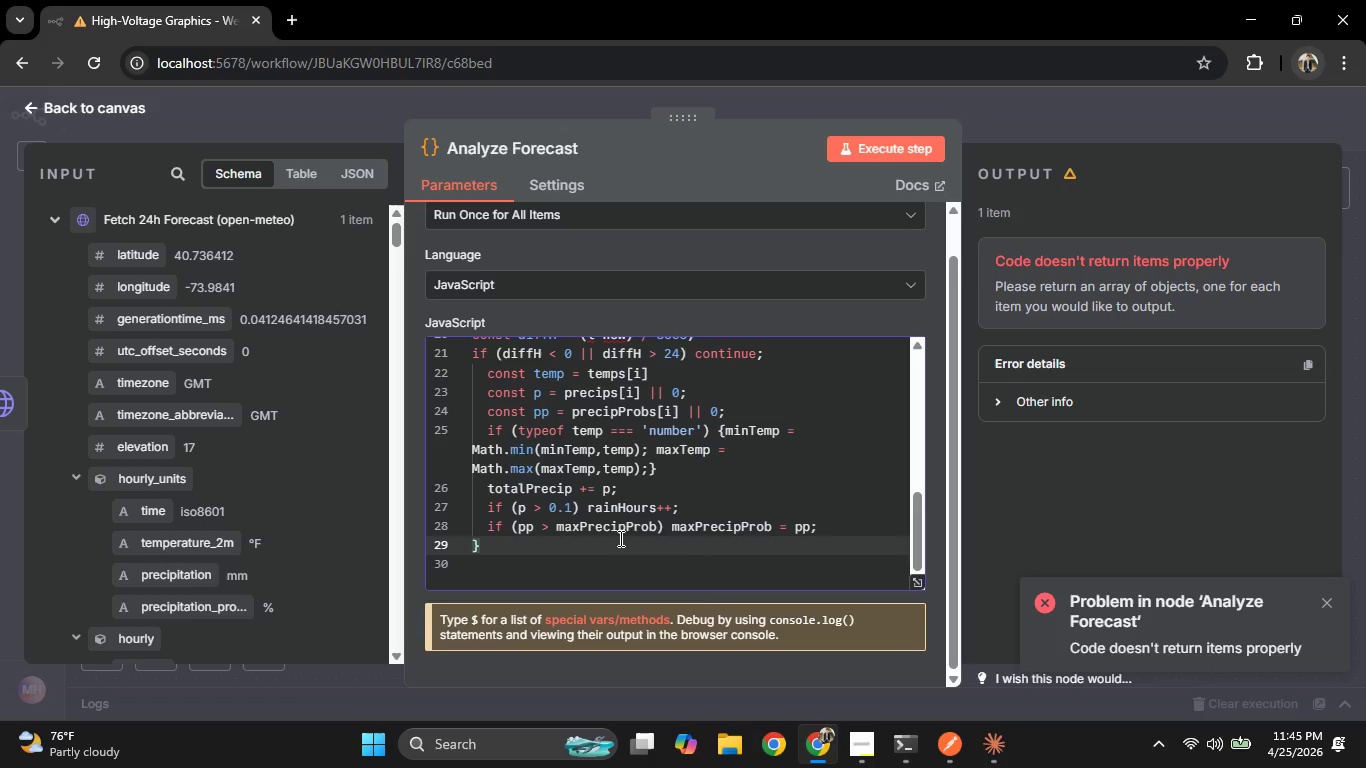 
key(Enter)
 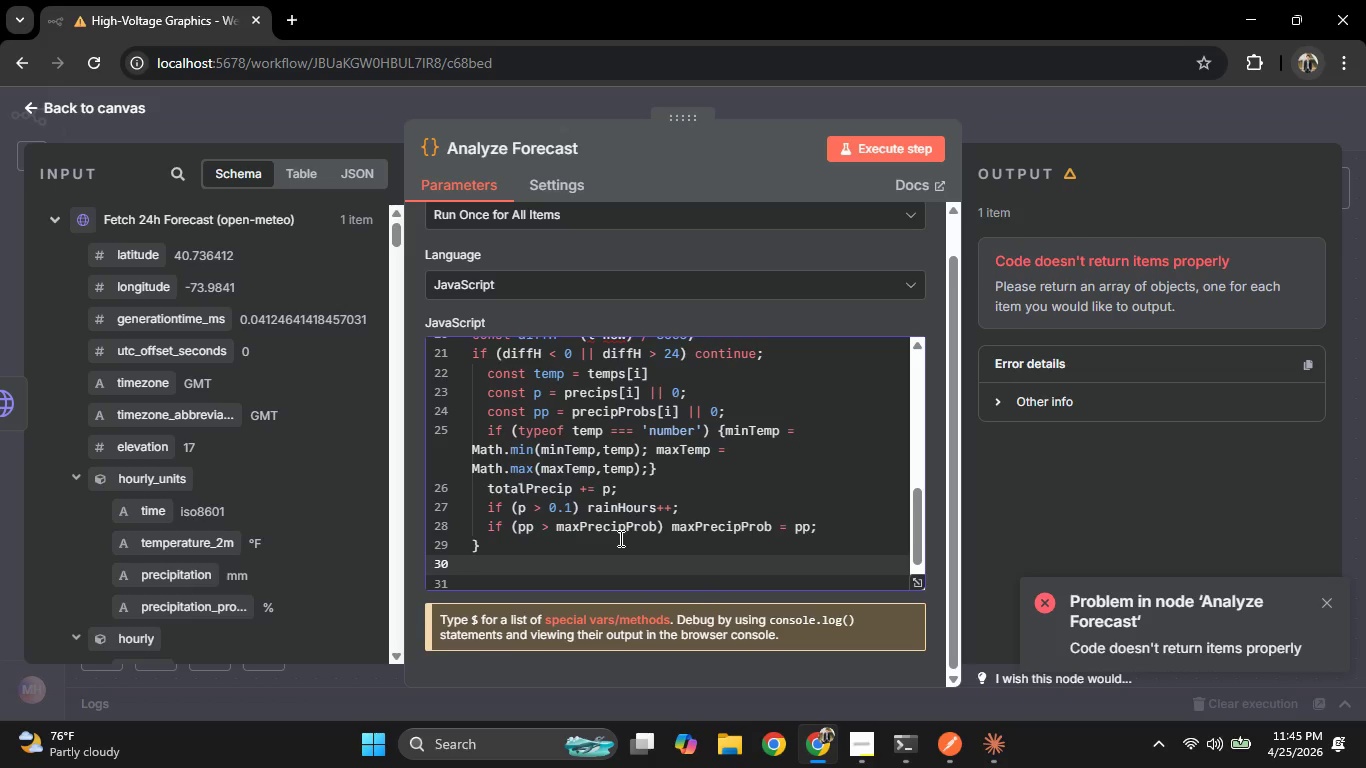 
type(if (min)
 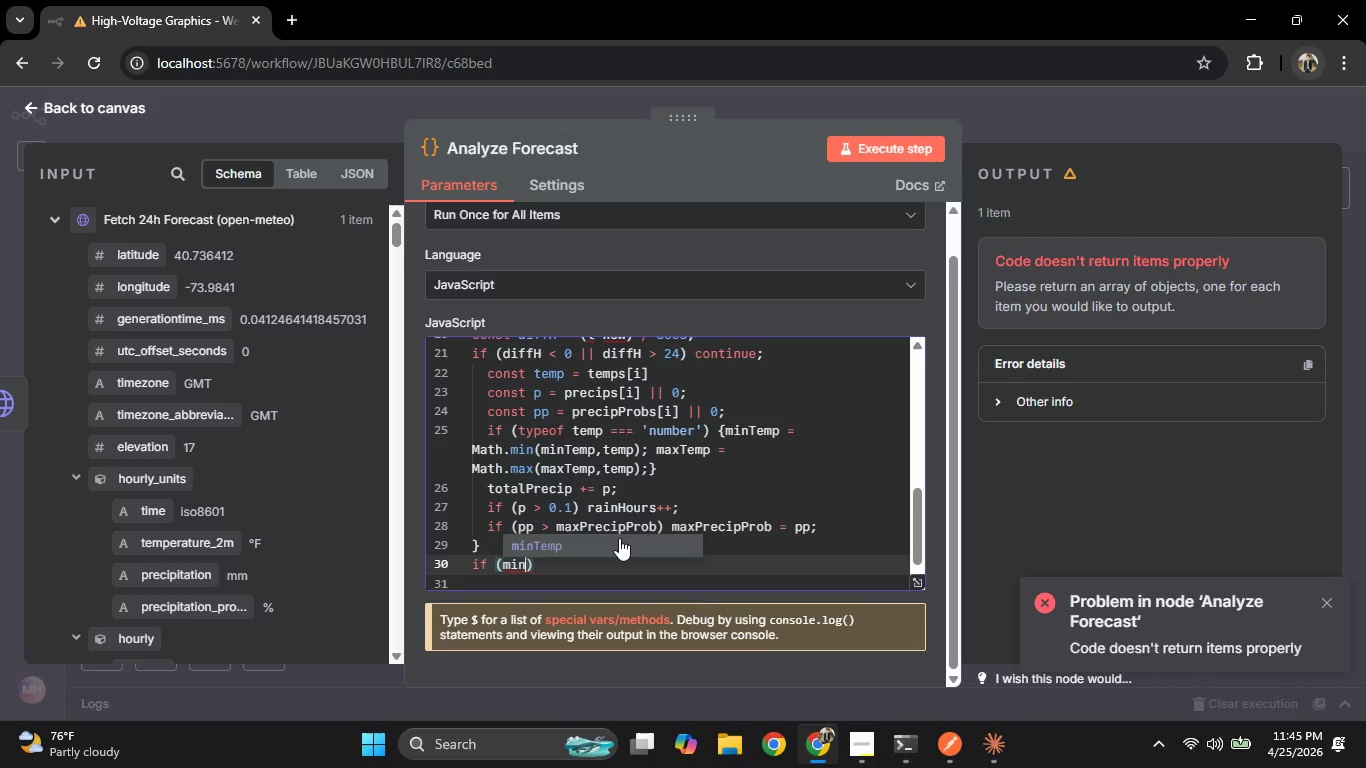 
key(Enter)
 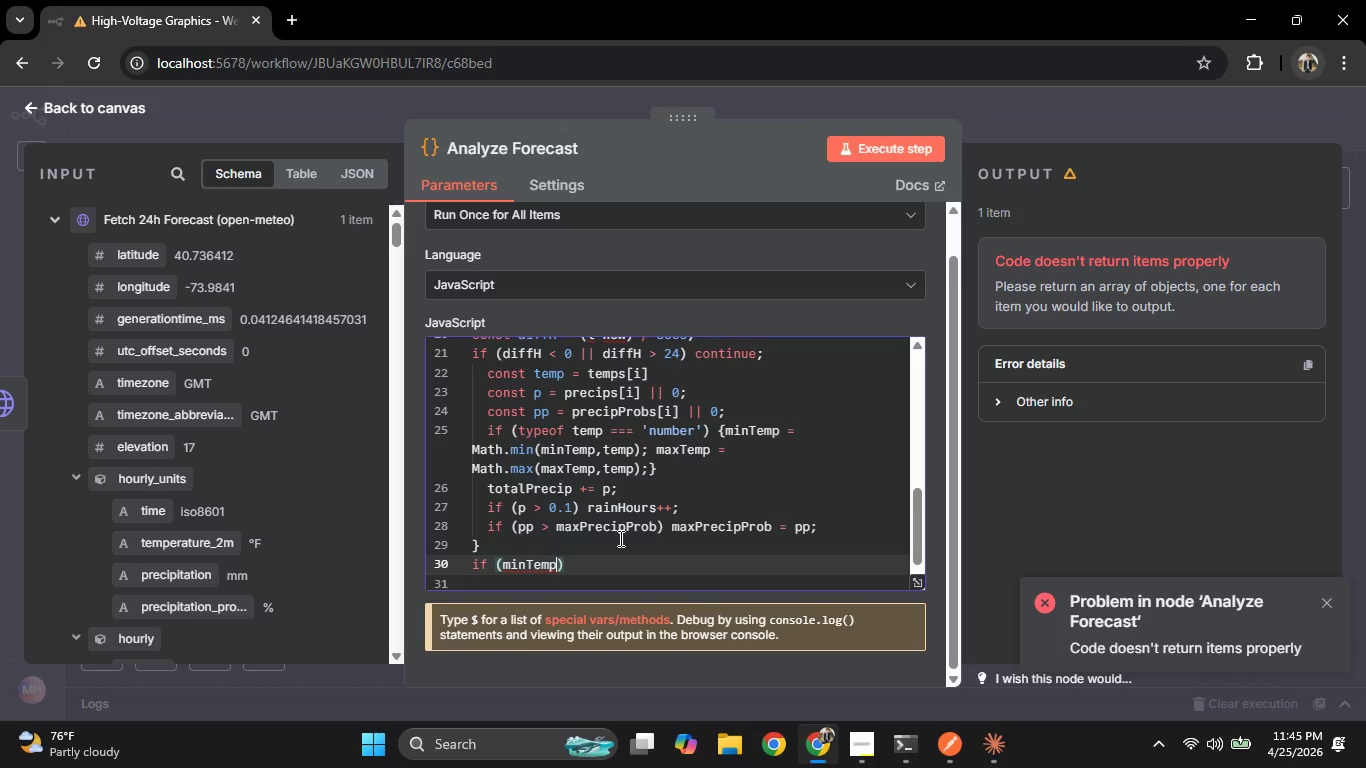 
type( === i)
key(Backspace)
type(In)
 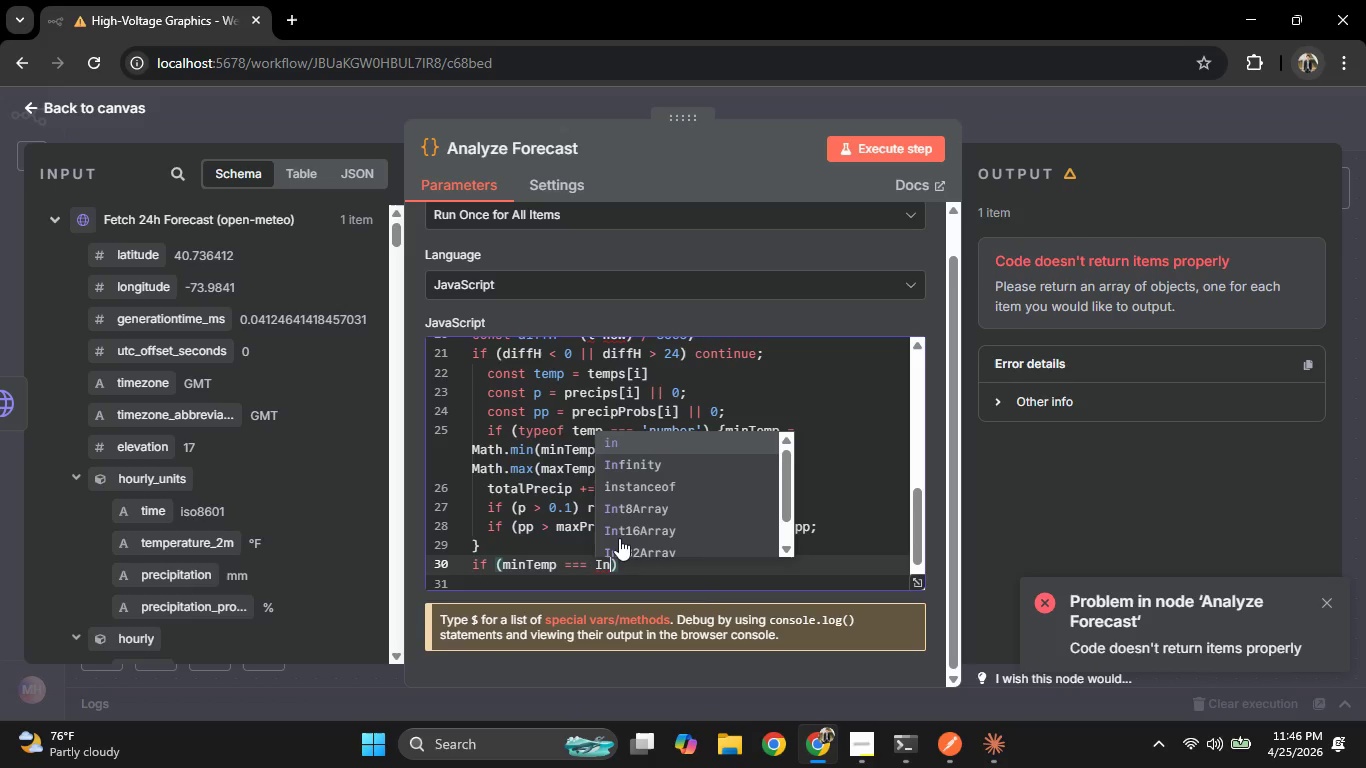 
key(ArrowDown)
 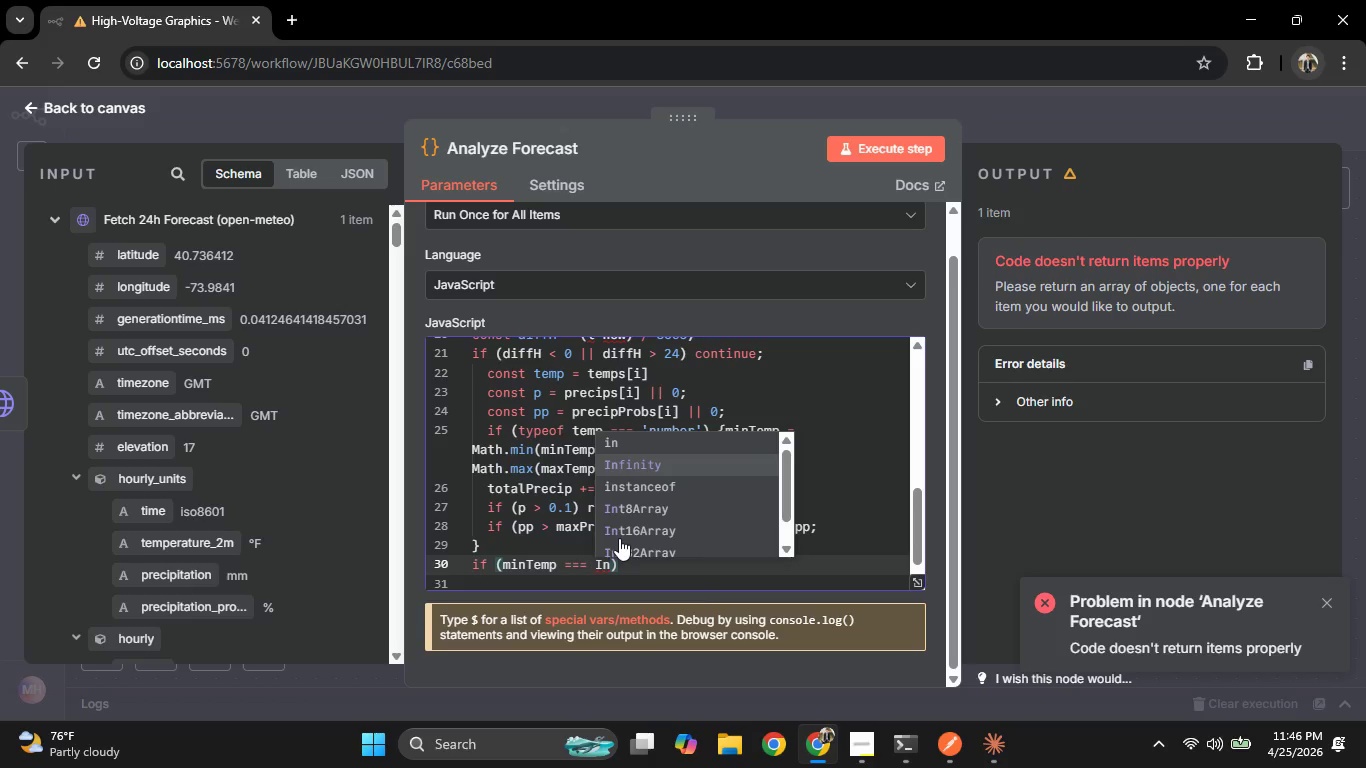 
key(Enter)
 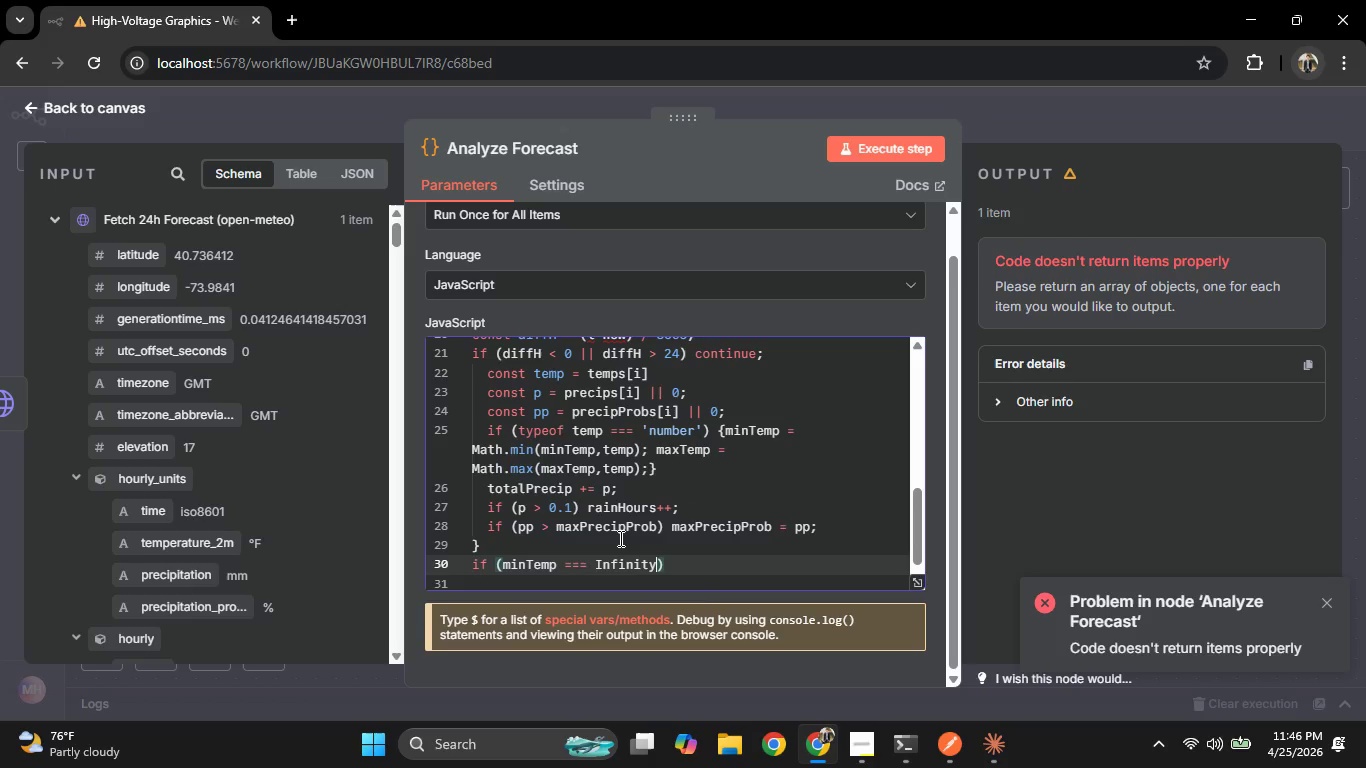 
key(ArrowRight)
 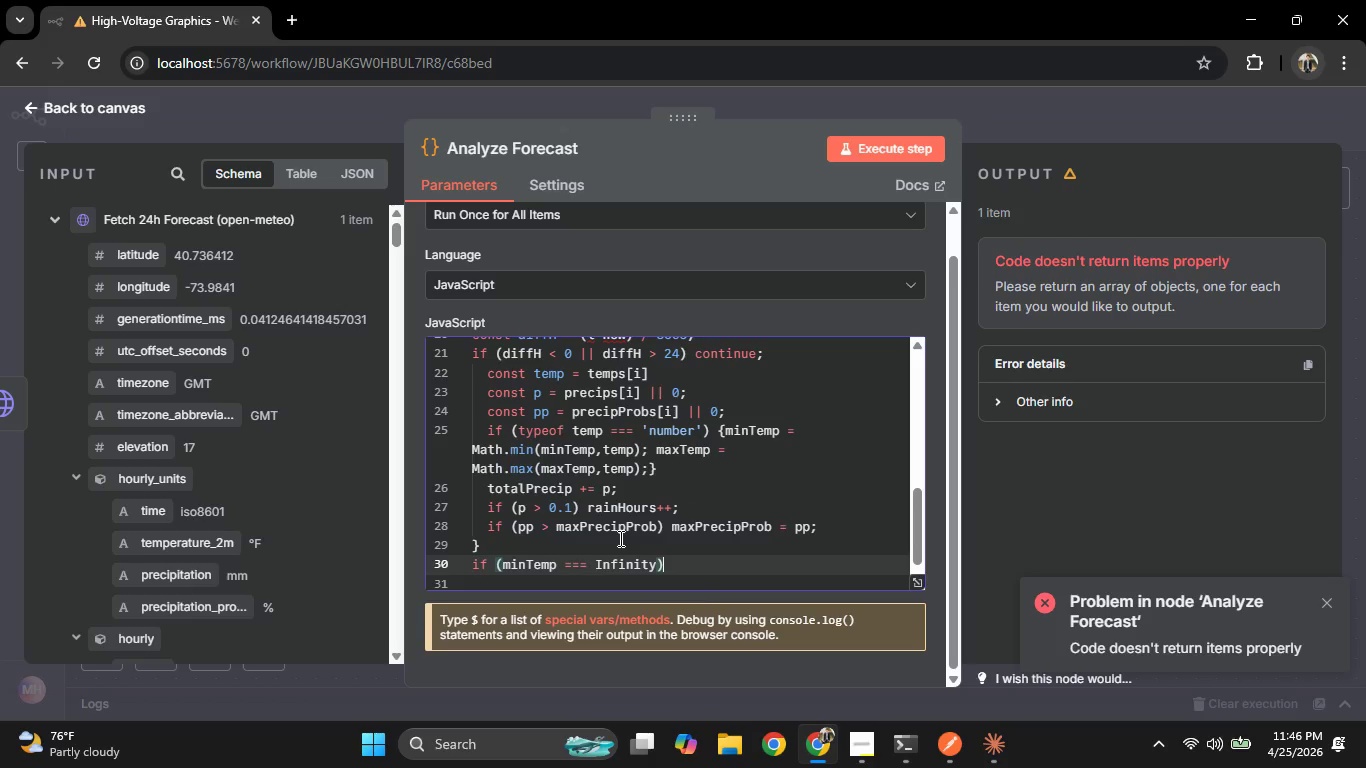 
type( min)
 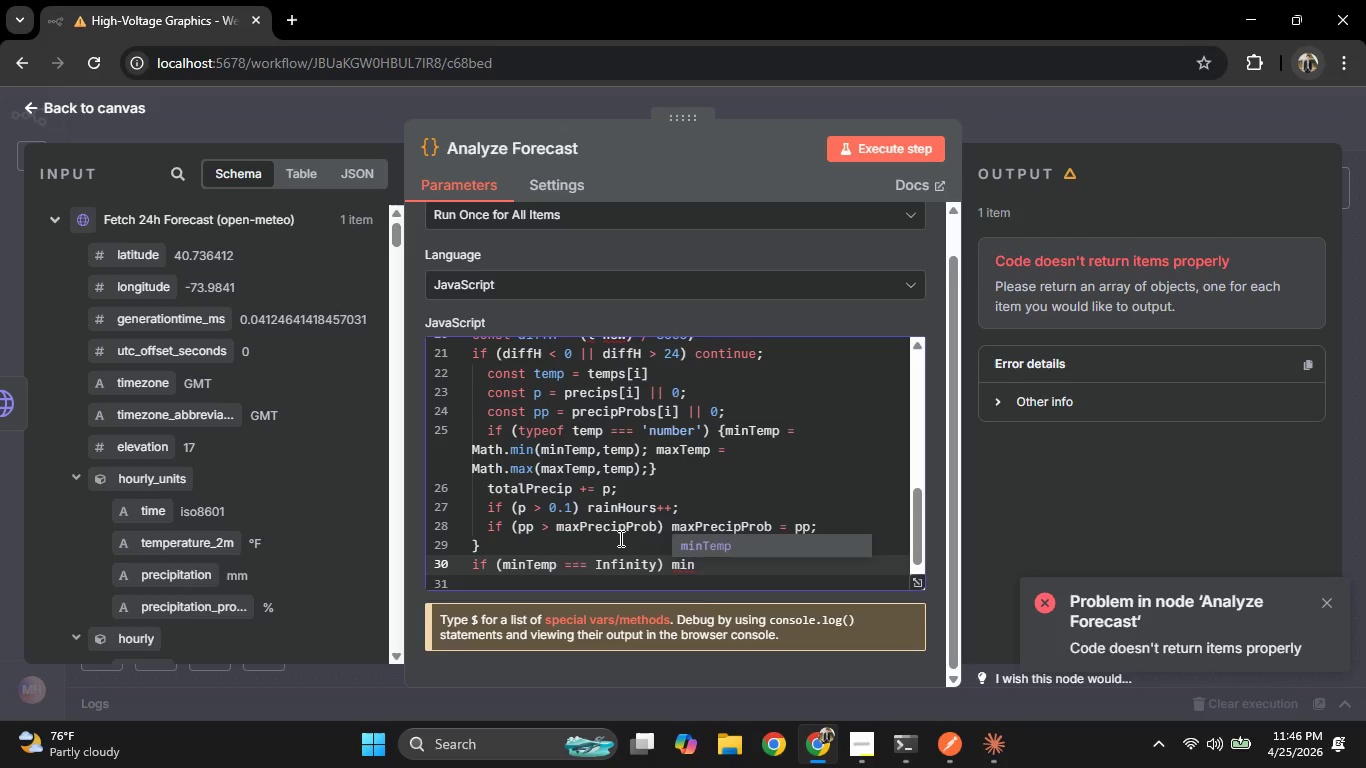 
key(Enter)
 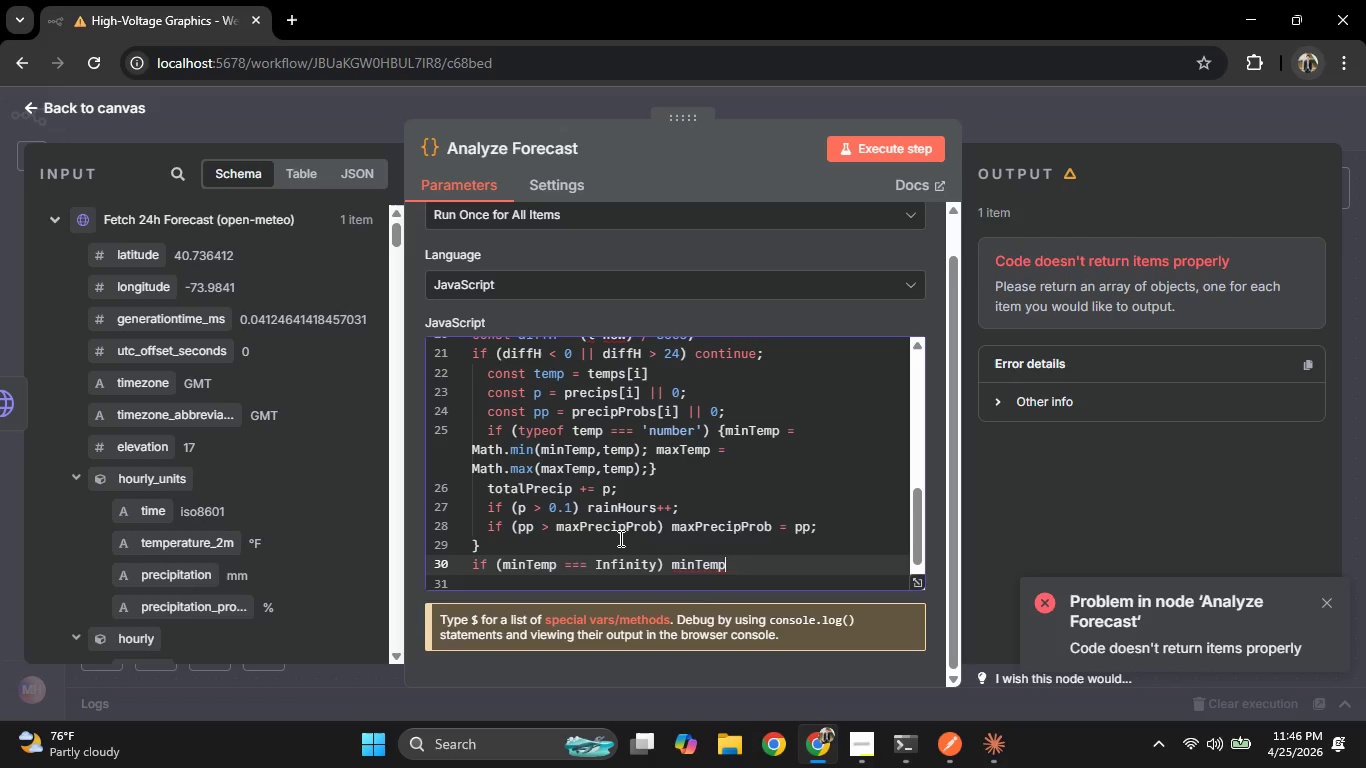 
key(Space)
 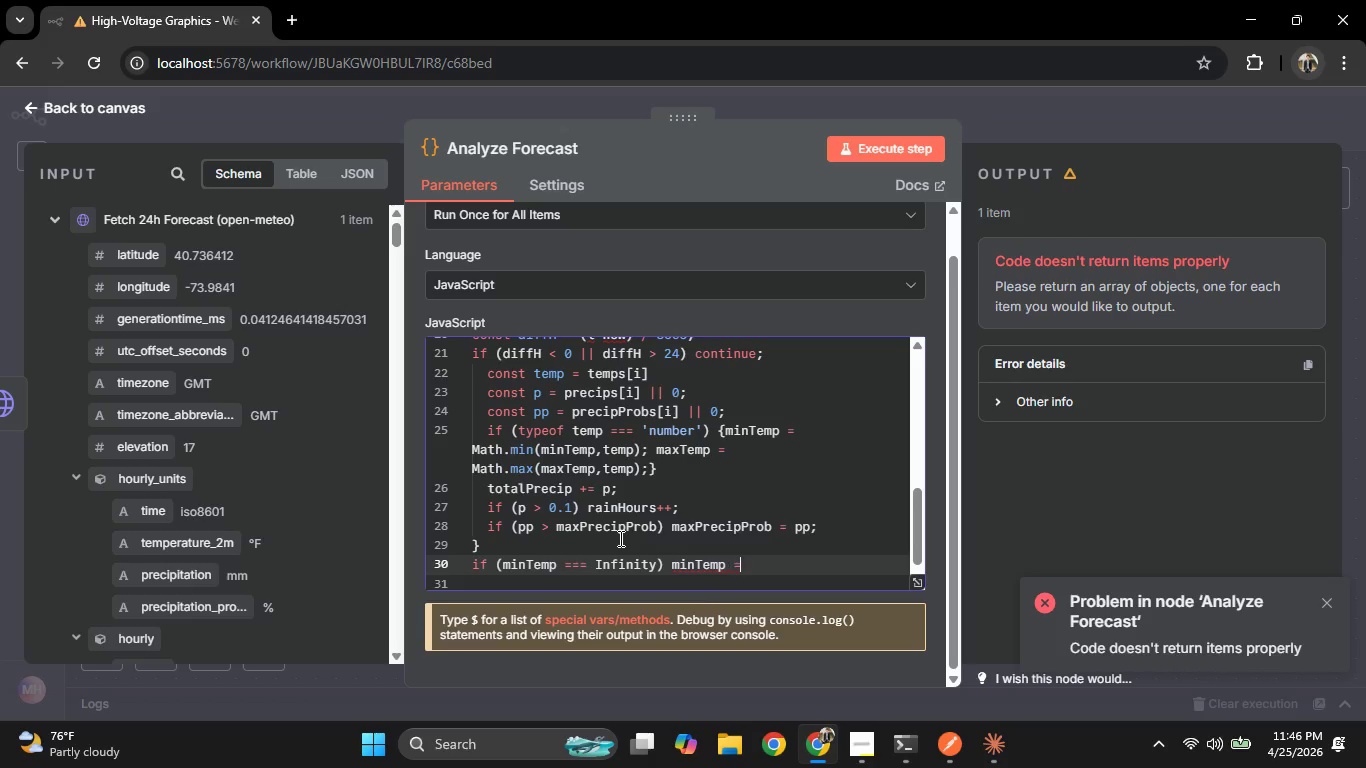 
key(Equal)
 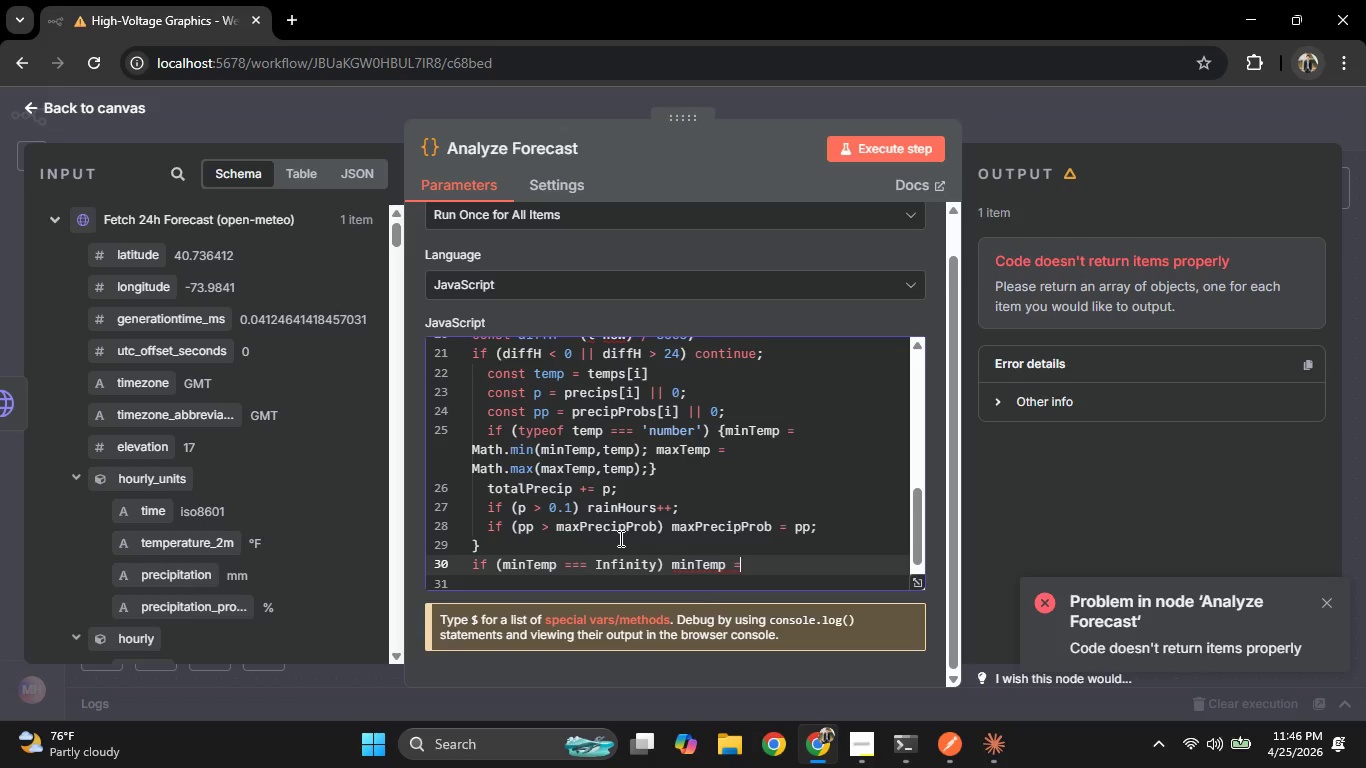 
key(N)
 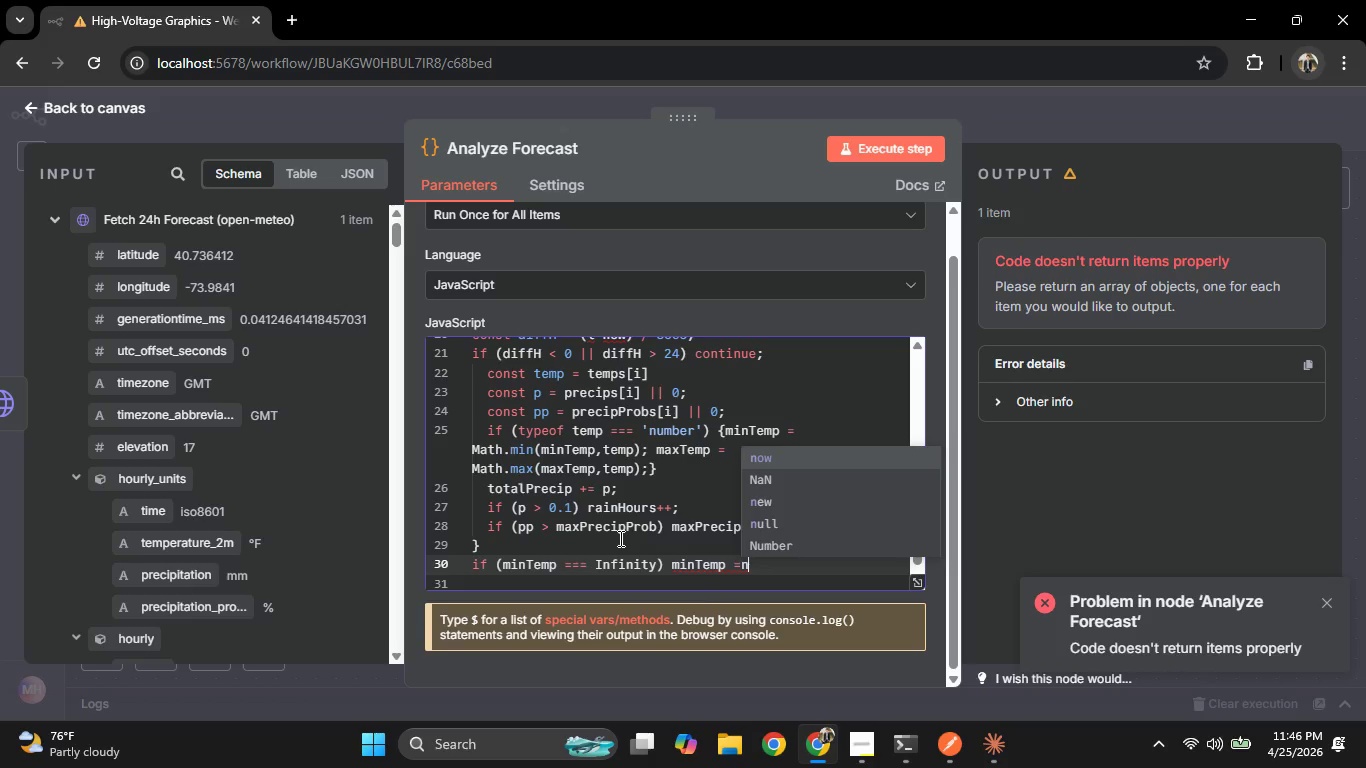 
key(Backspace)
 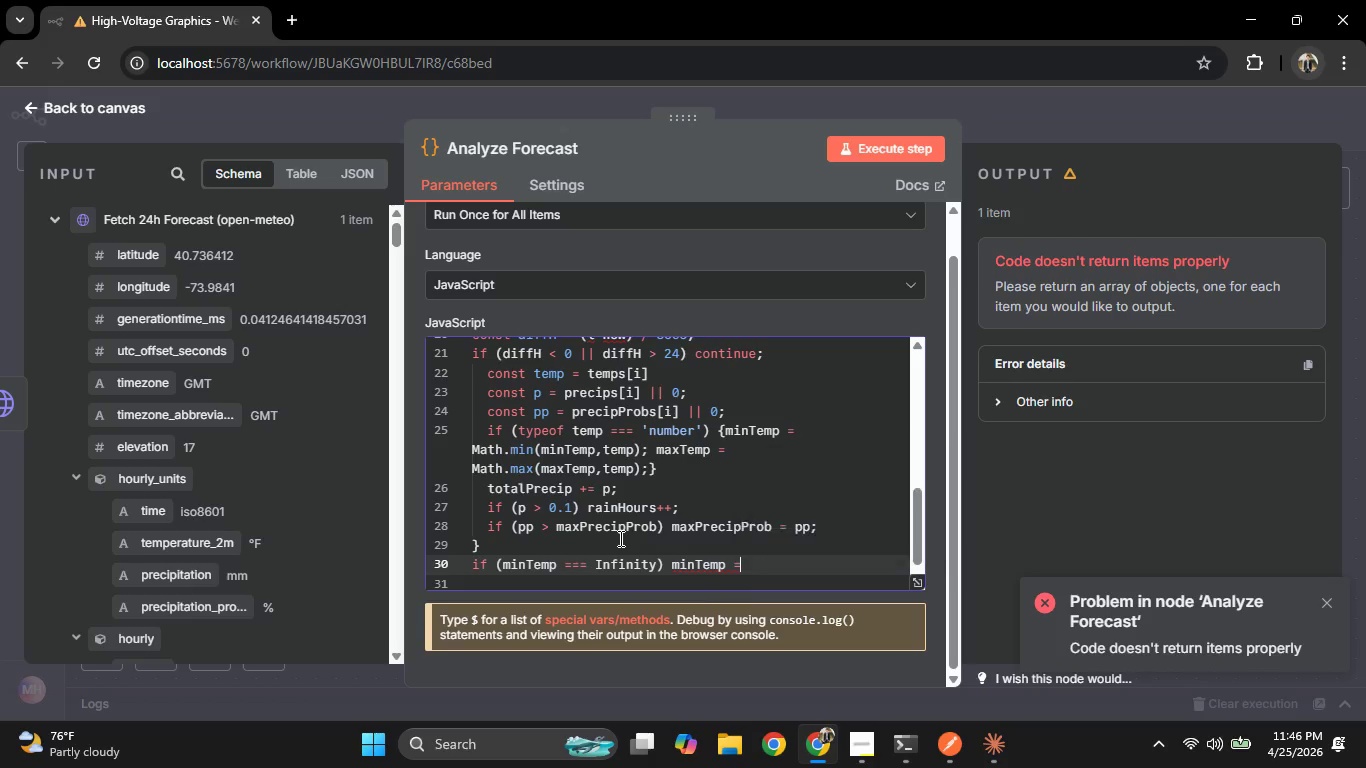 
key(Space)
 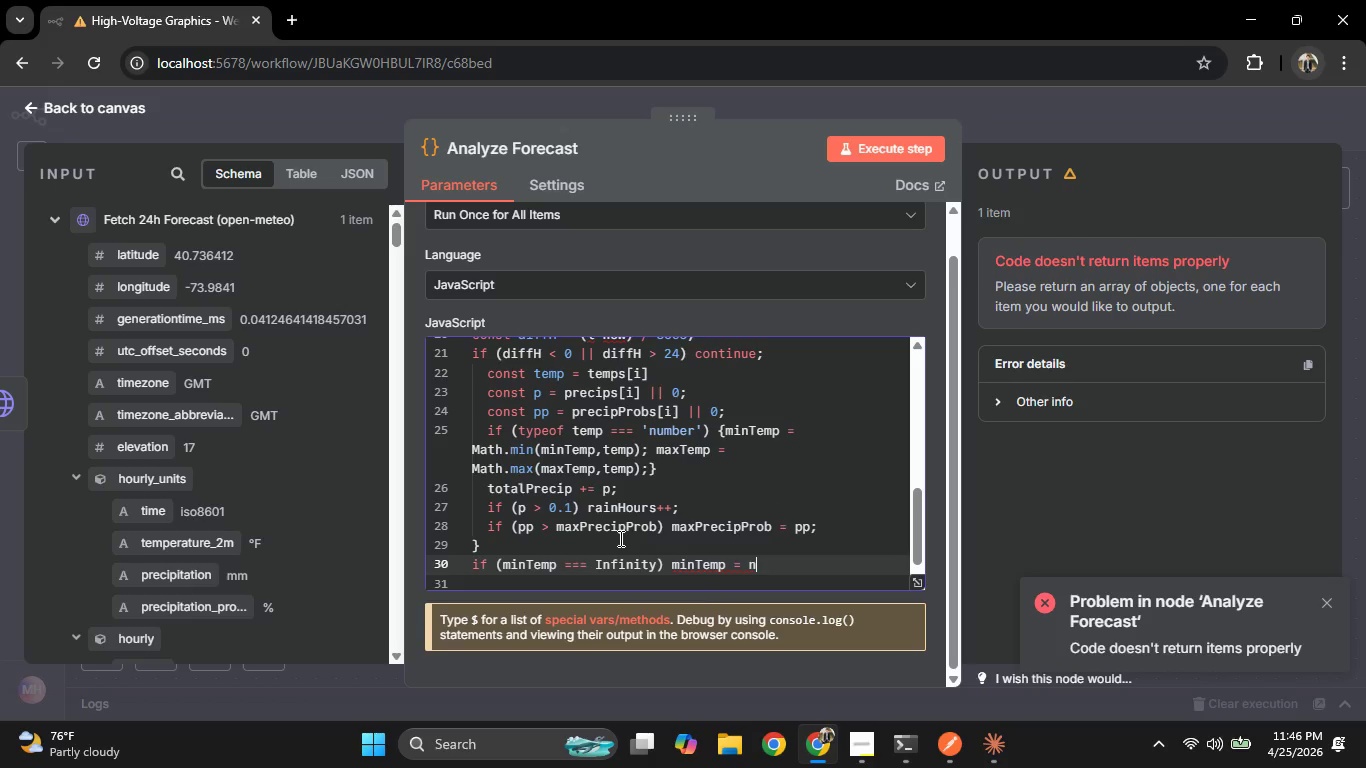 
key(N)
 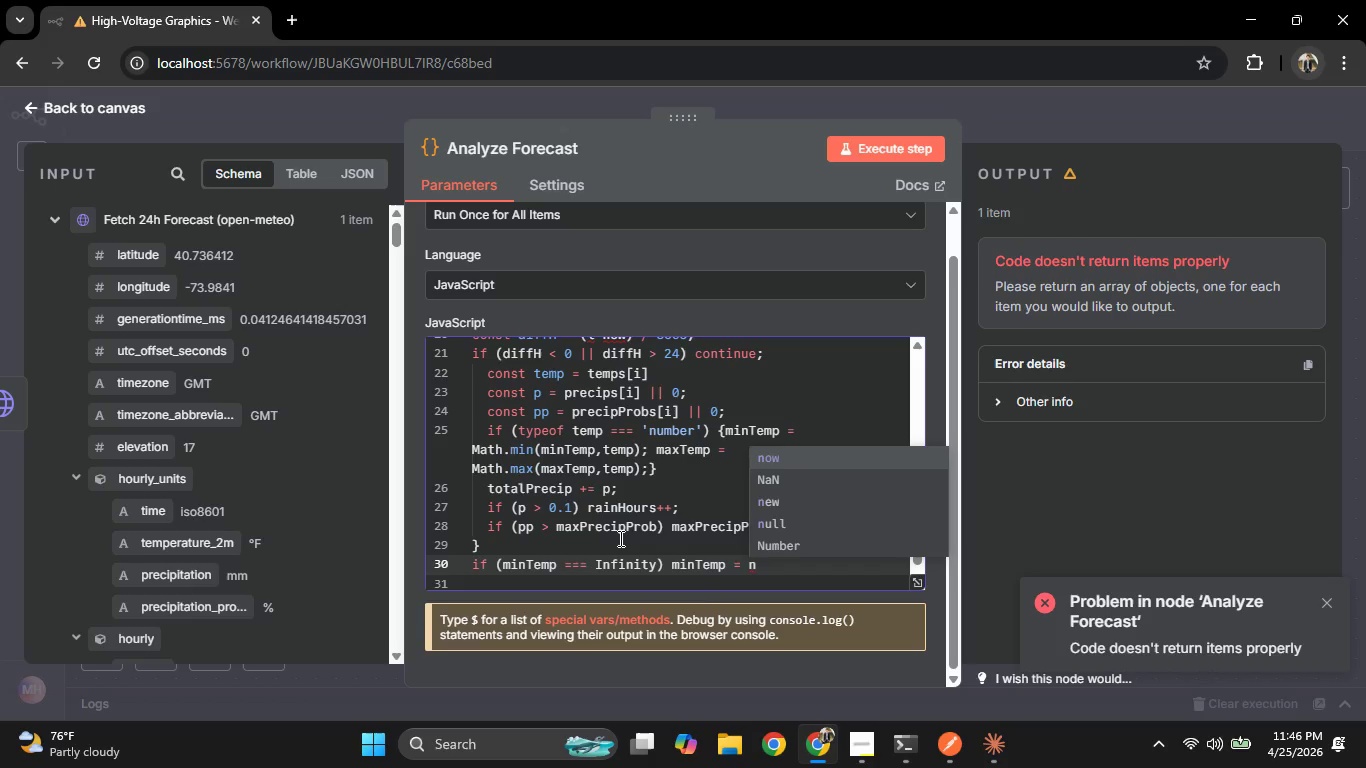 
key(ArrowDown)
 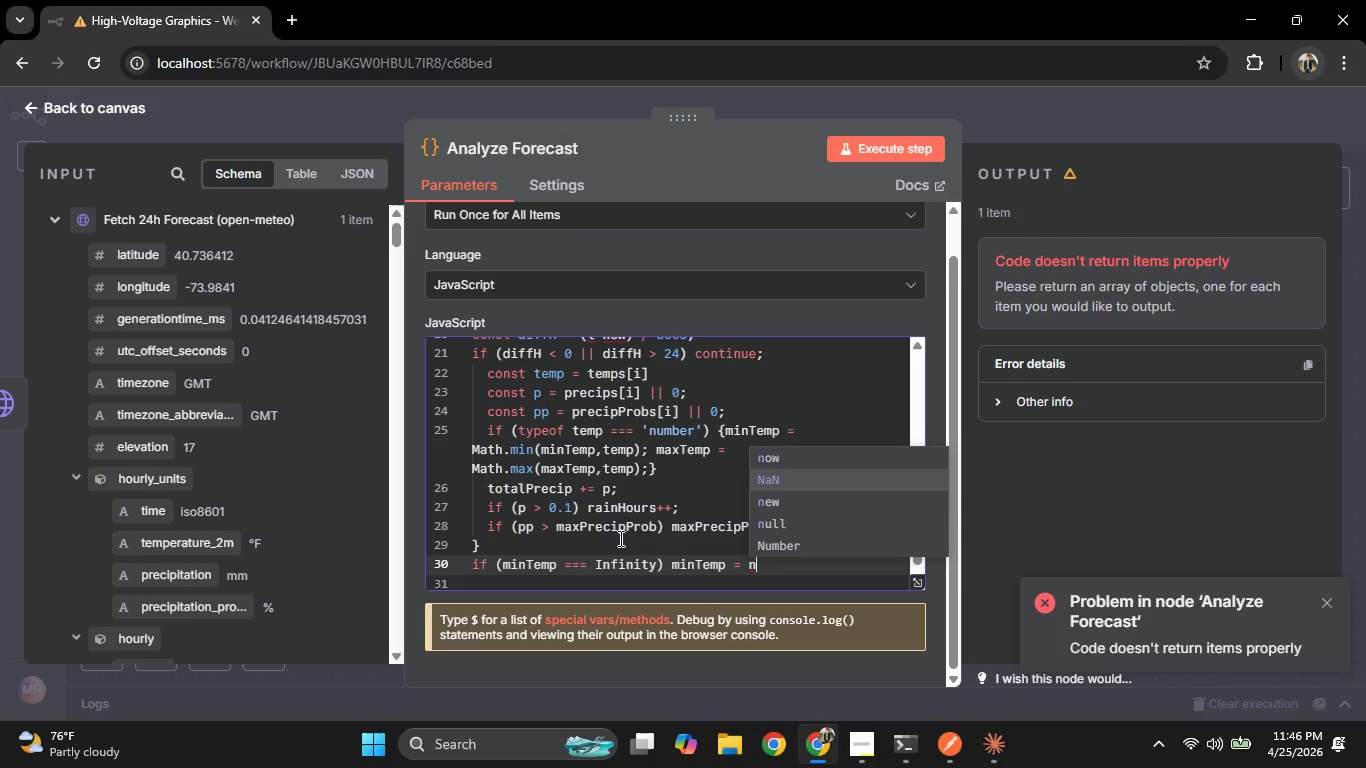 
key(ArrowDown)
 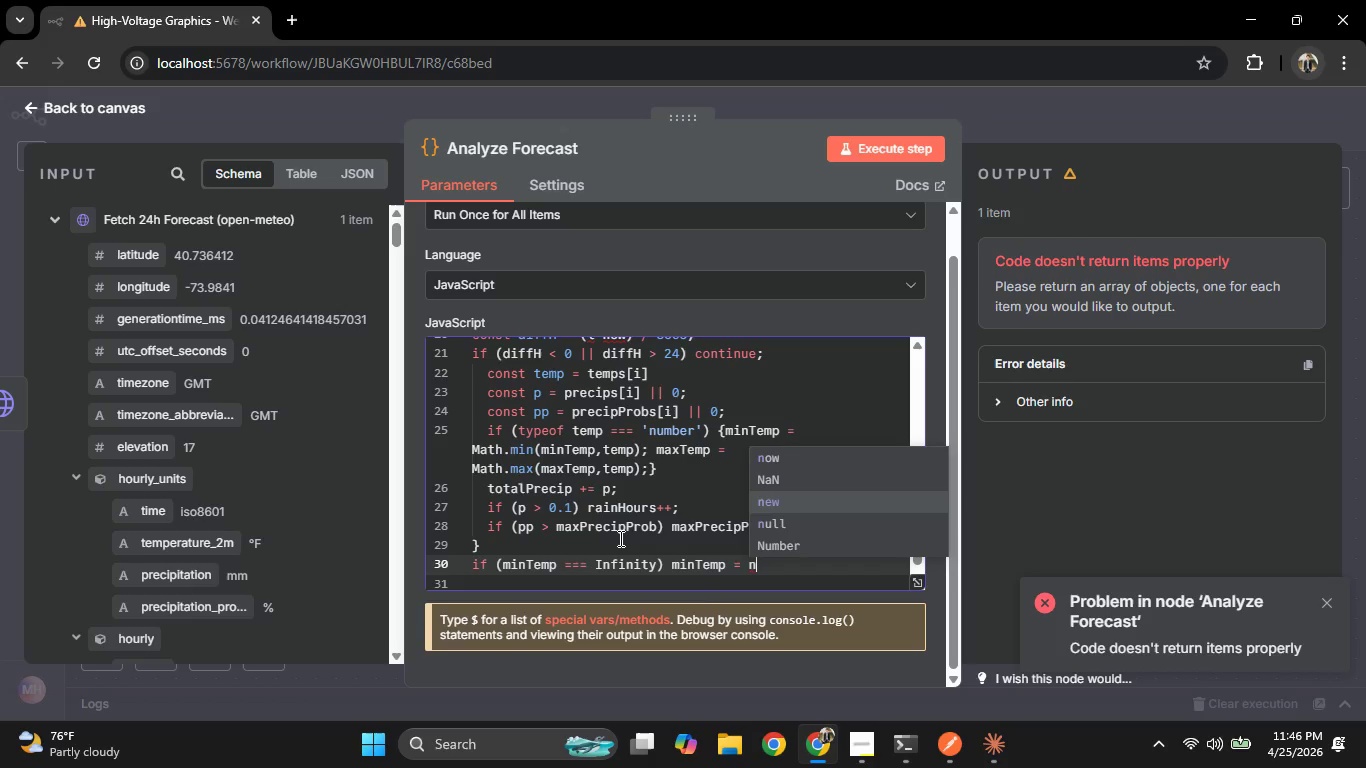 
key(ArrowDown)
 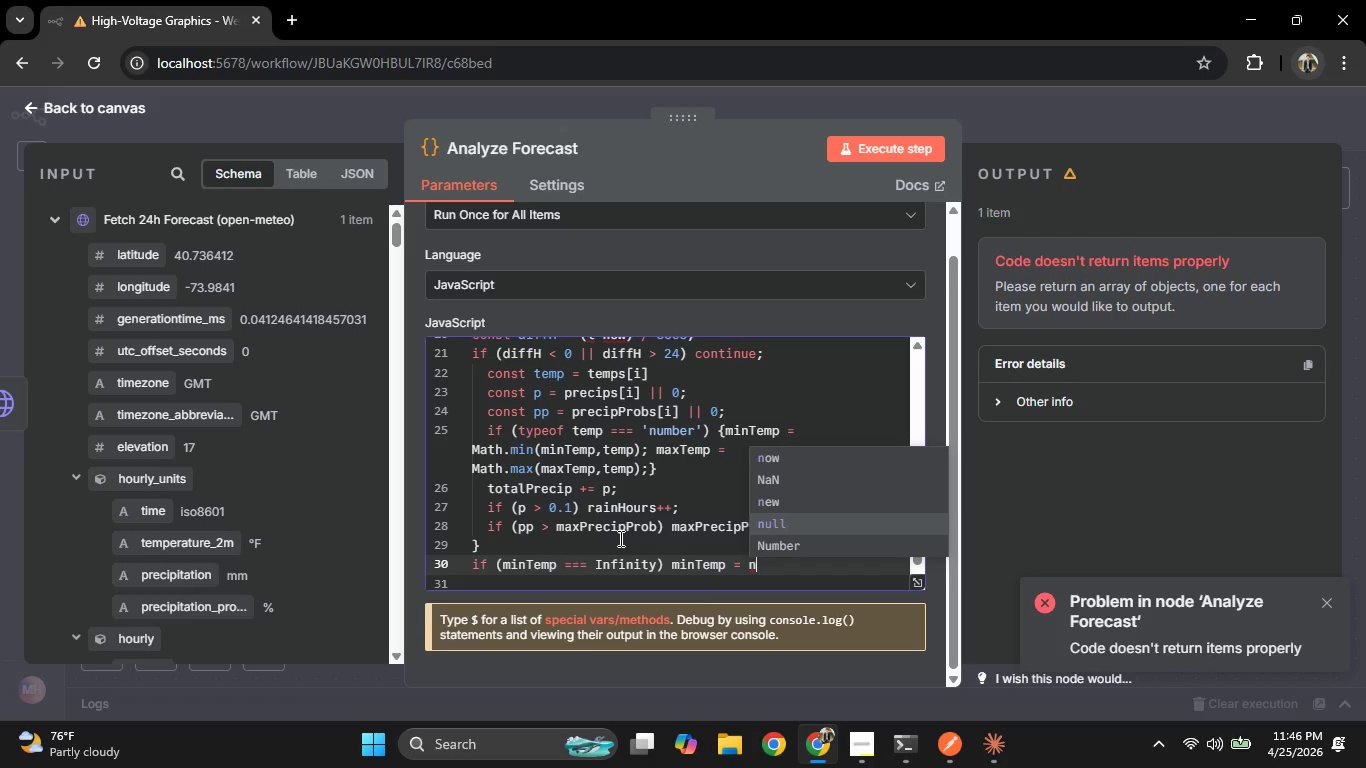 
key(Enter)
 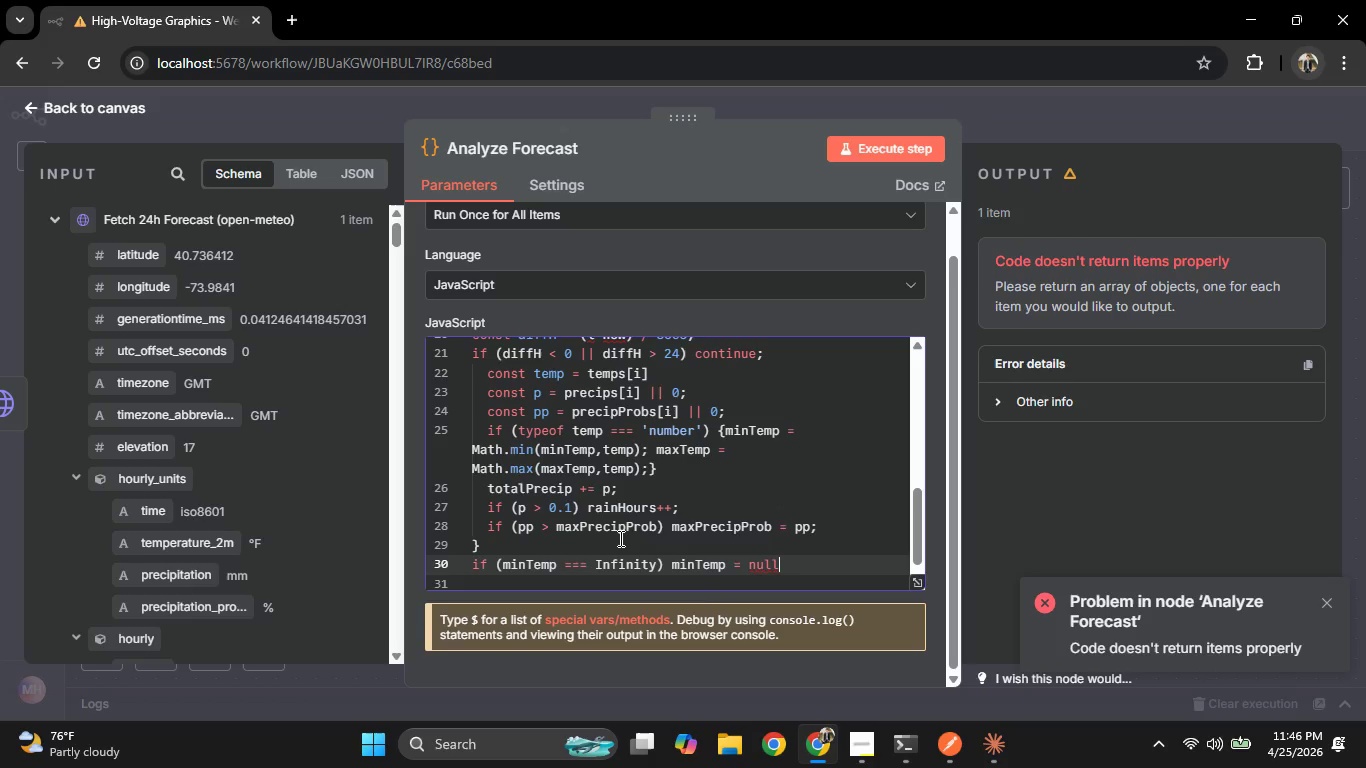 
key(Semicolon)
 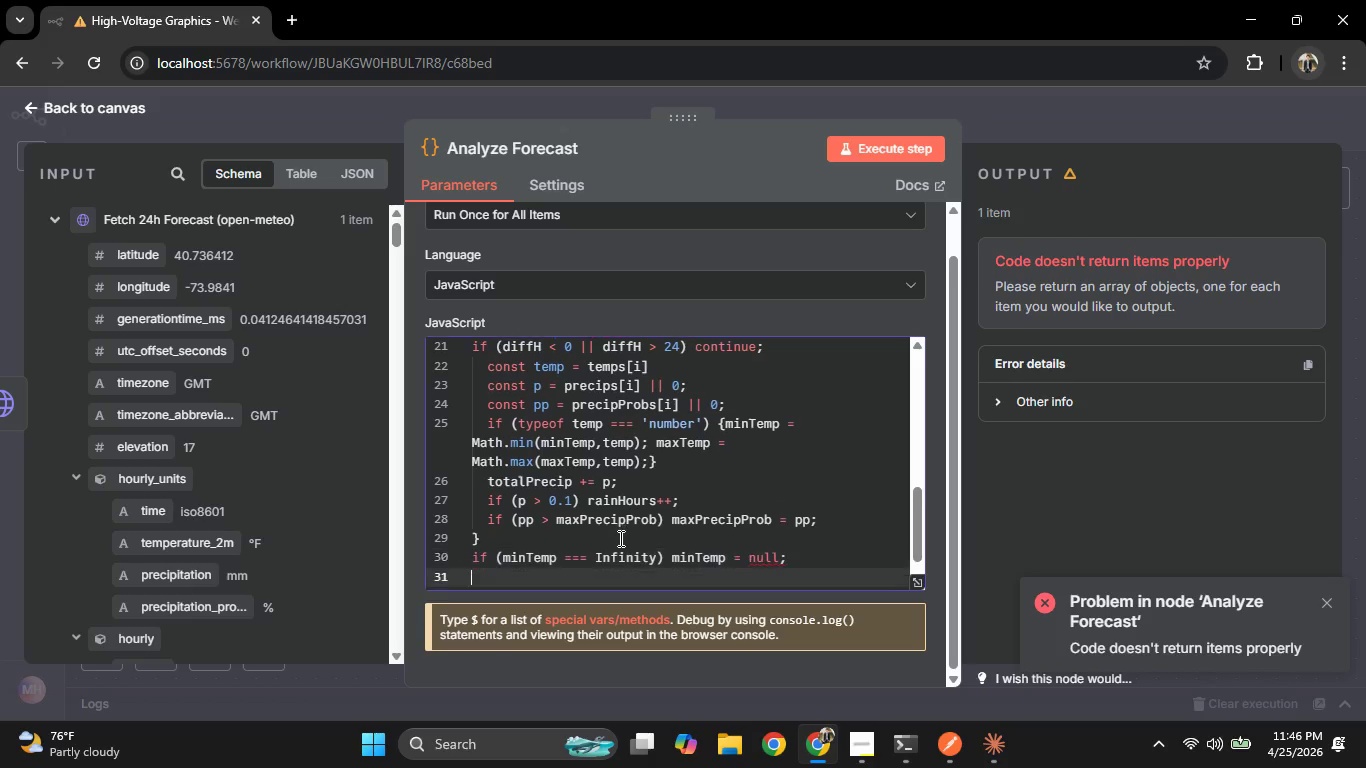 
key(Enter)
 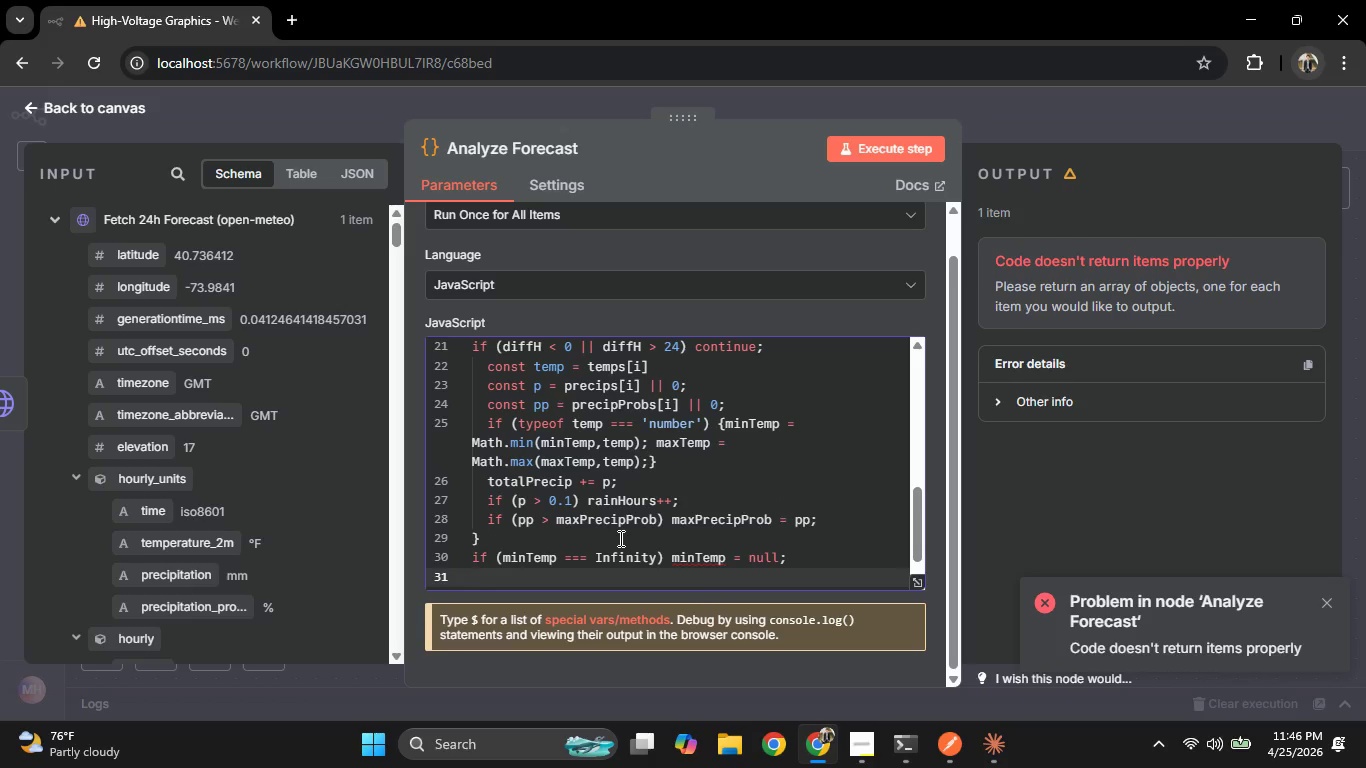 
type(if (m)
 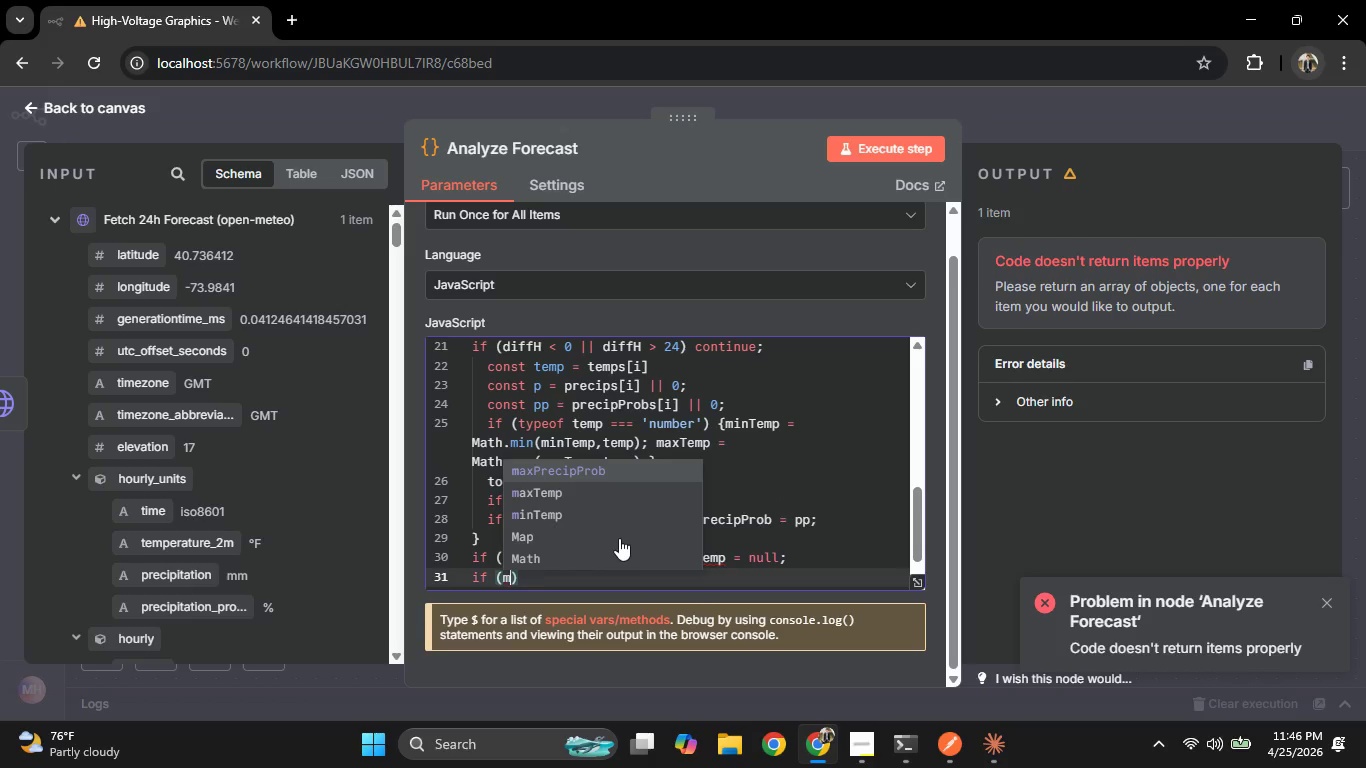 
key(ArrowDown)
 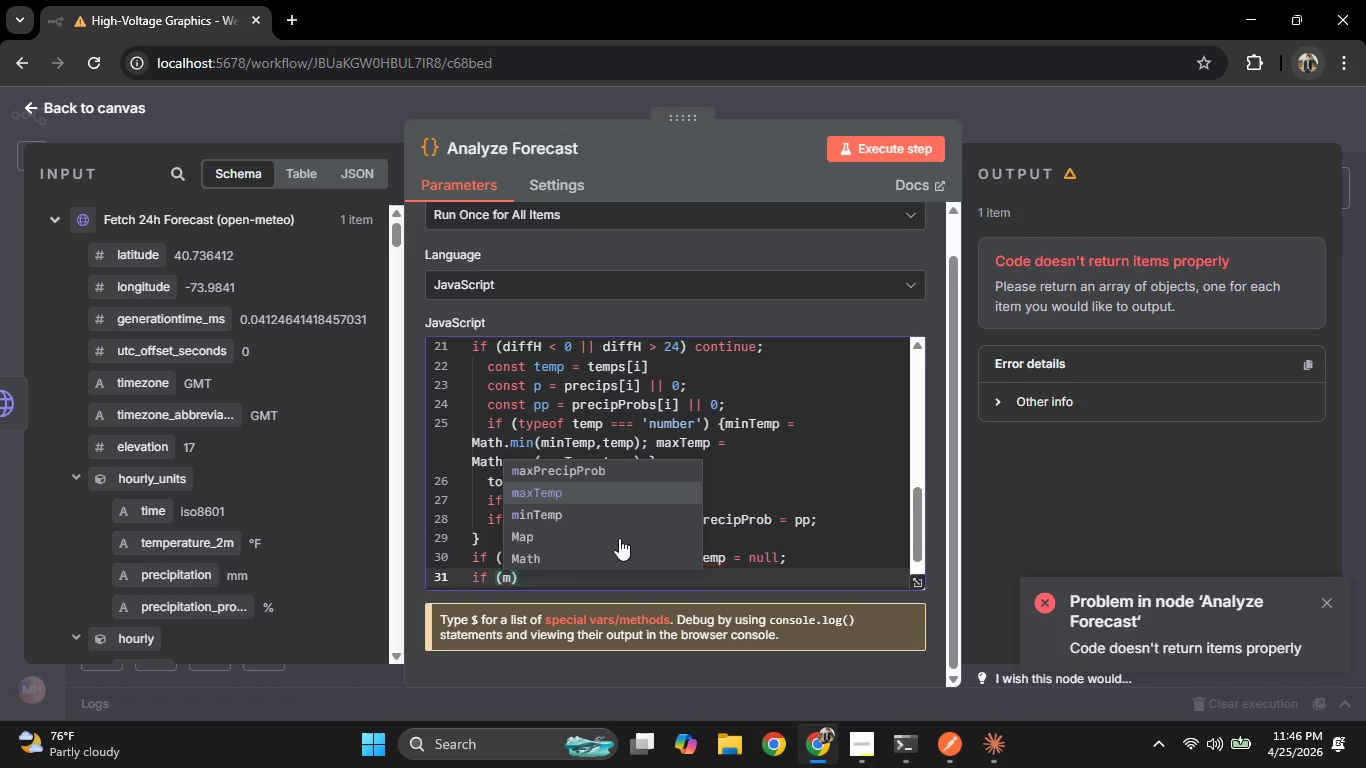 
key(Enter)
 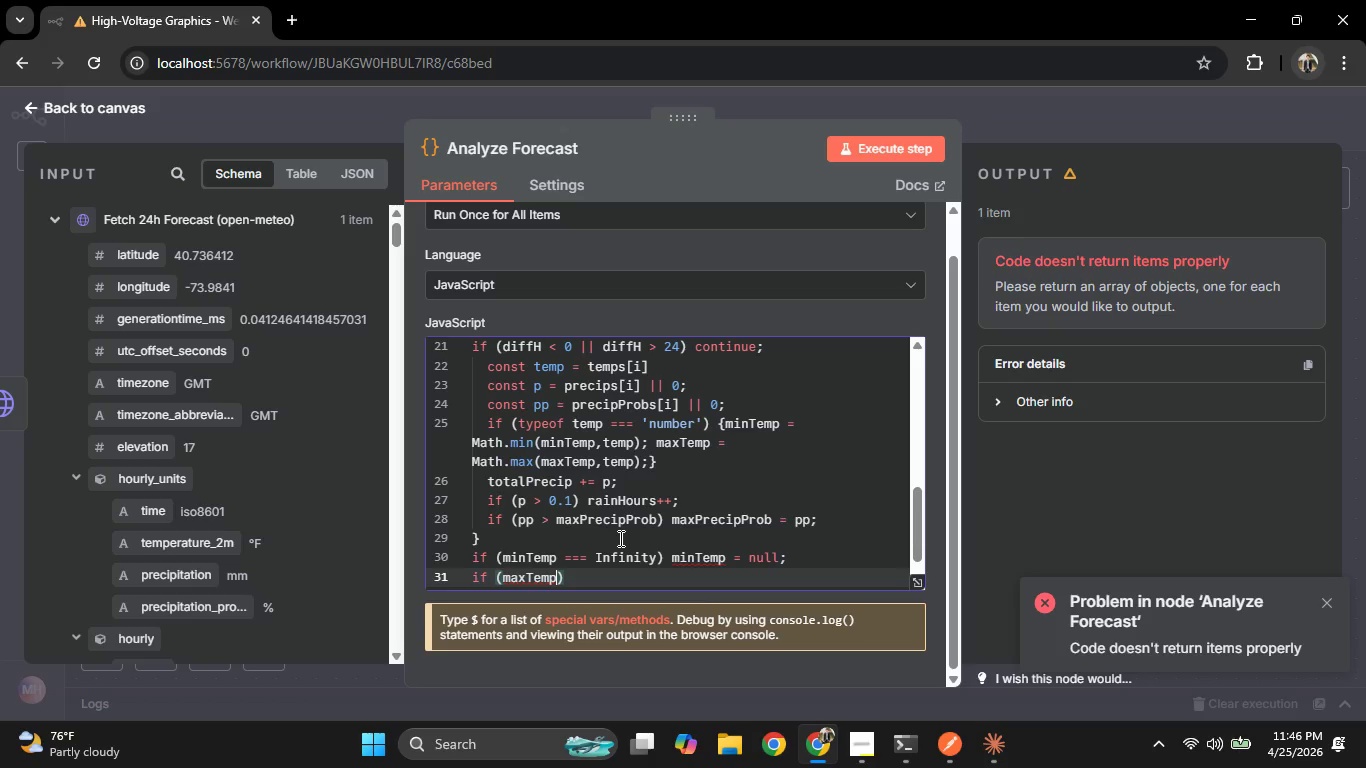 
key(Space)
 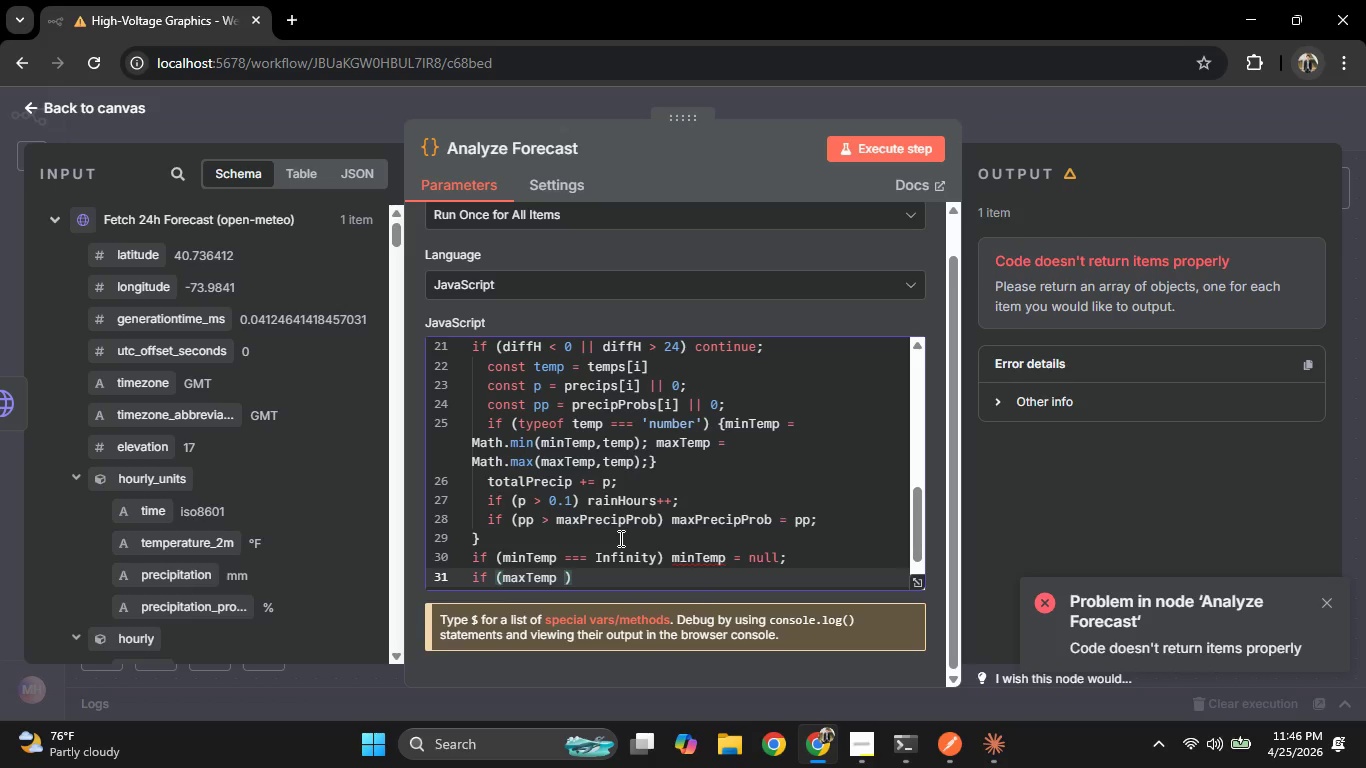 
key(Equal)
 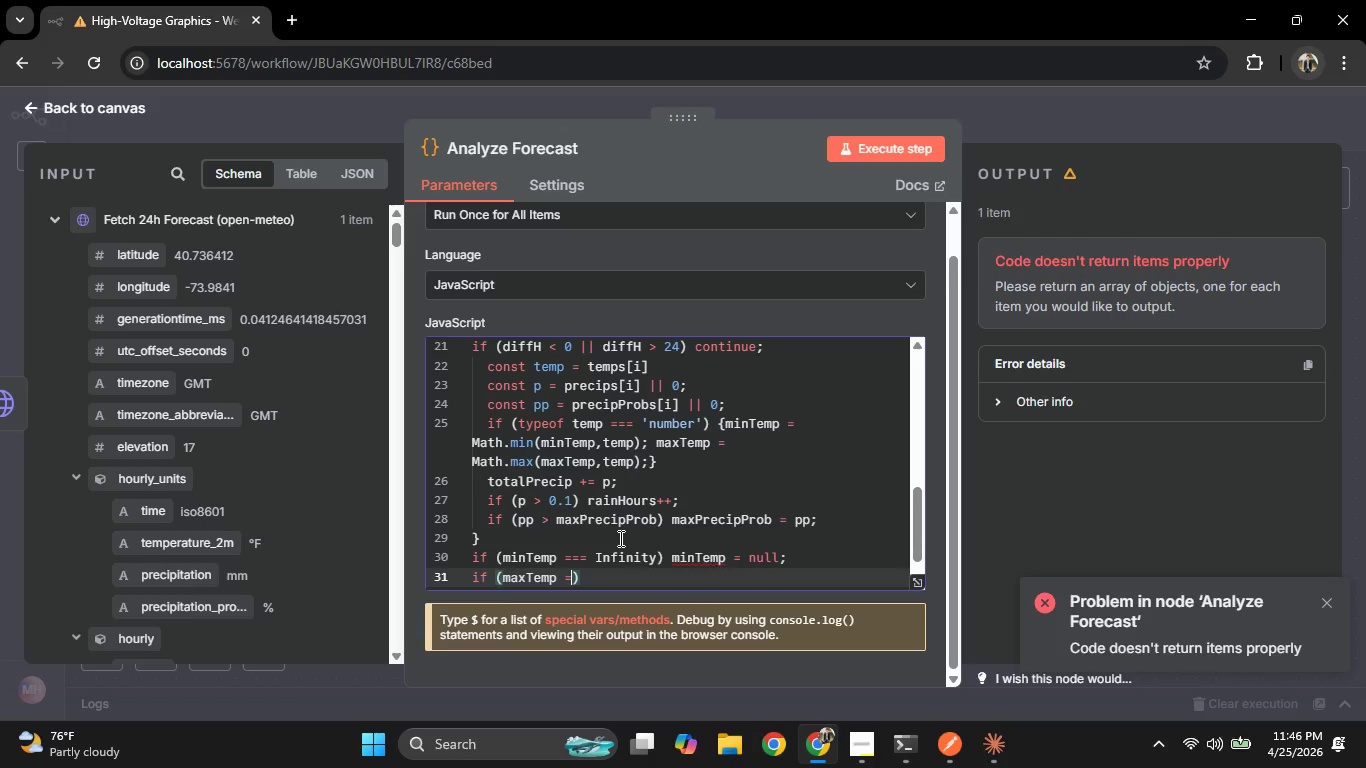 
key(Equal)
 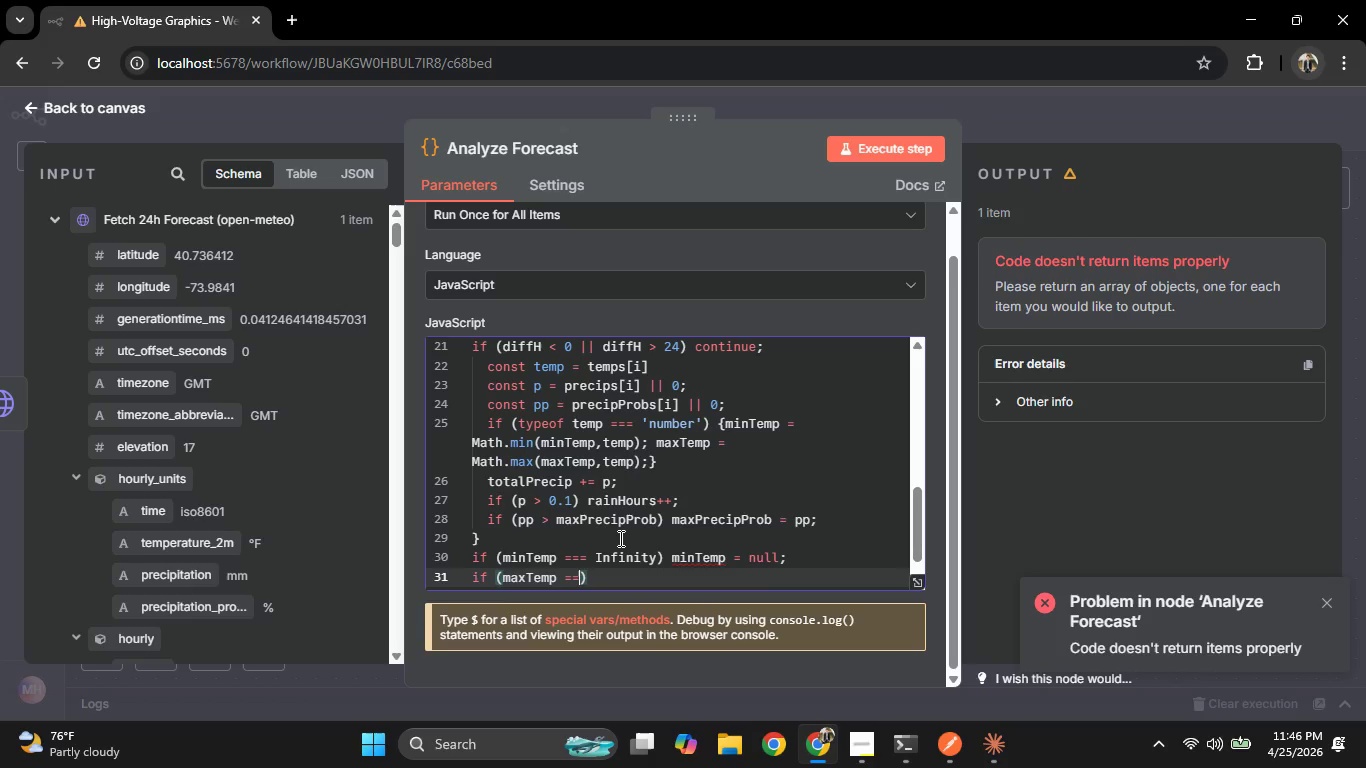 
key(Equal)
 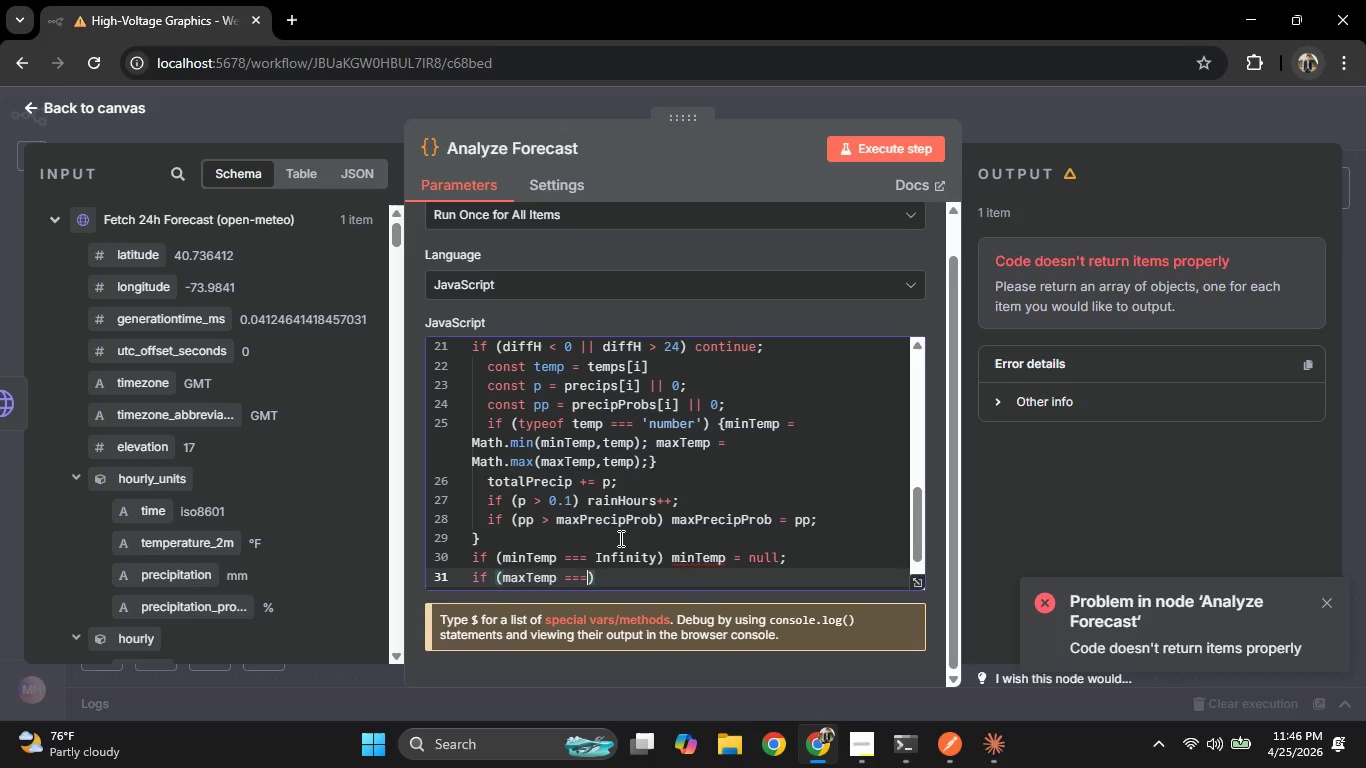 
key(Space)
 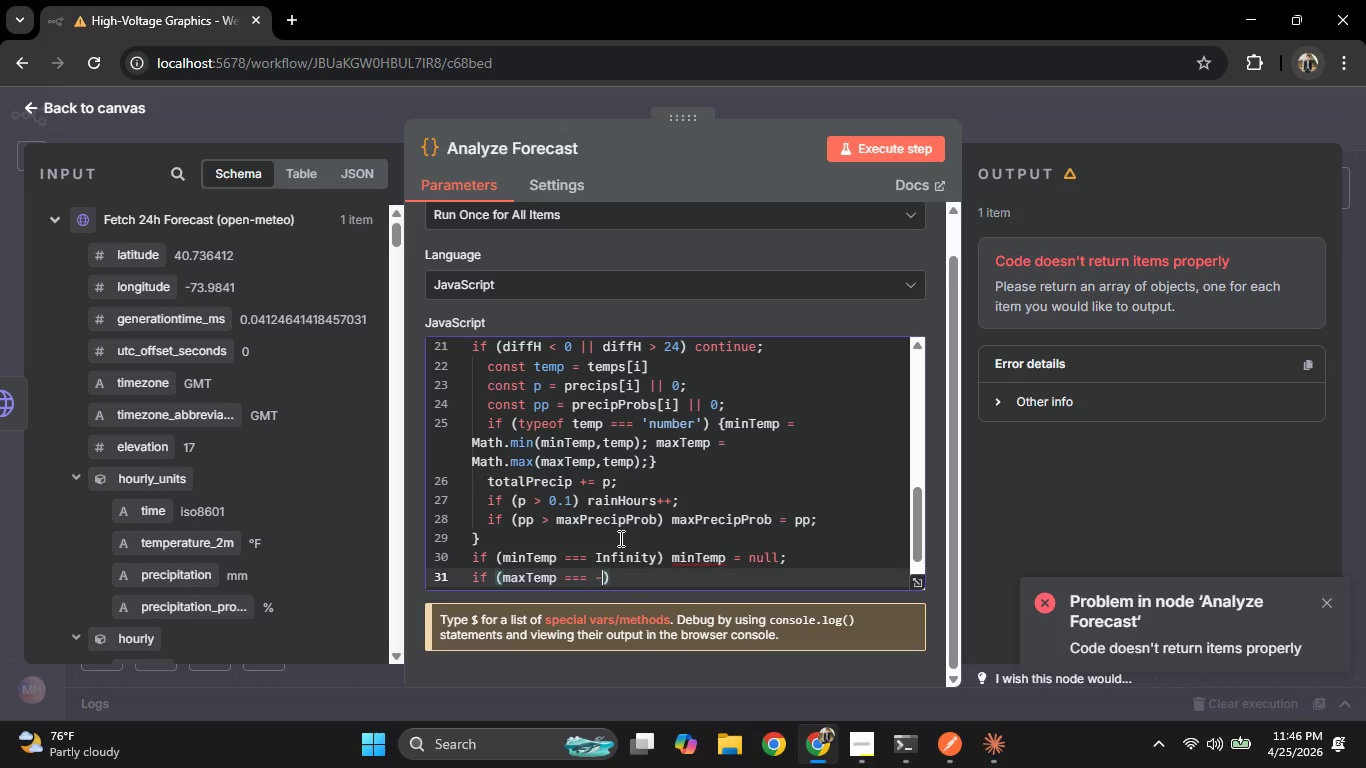 
key(Minus)
 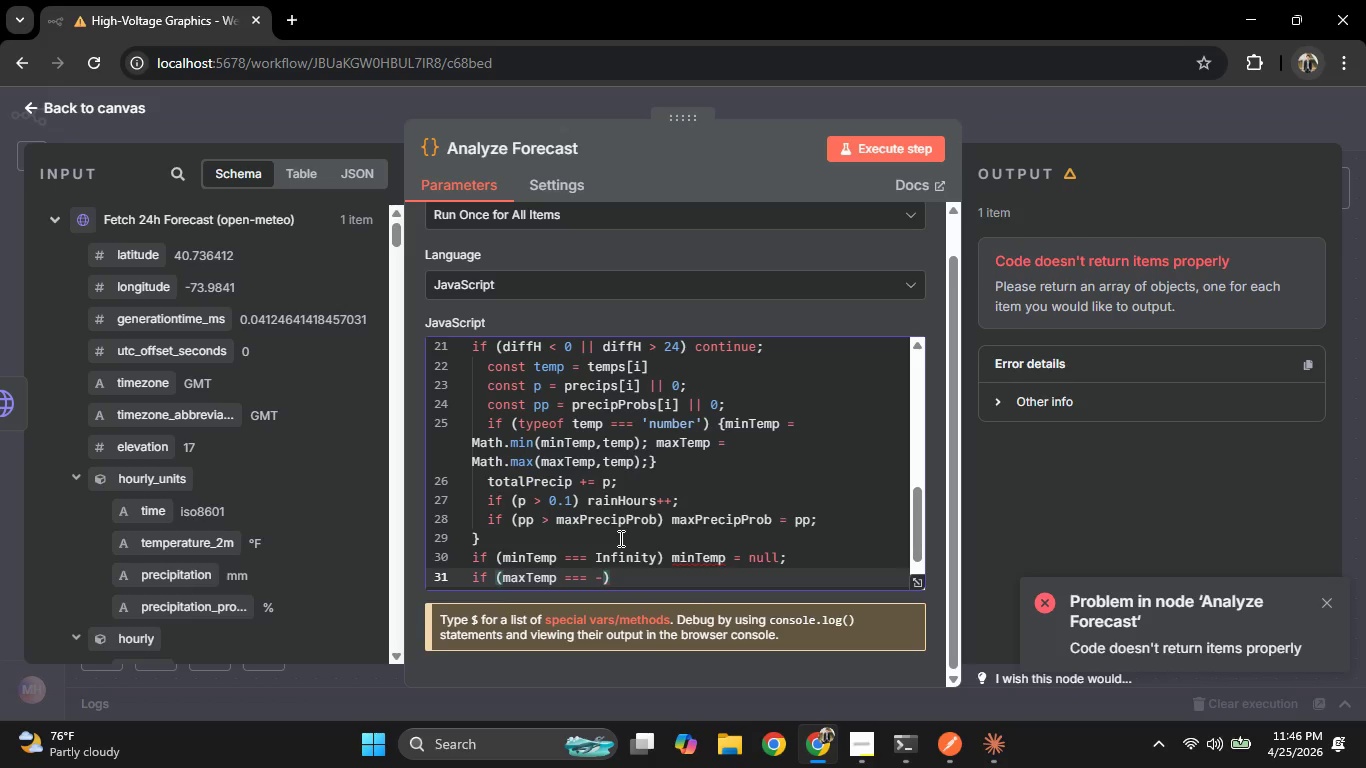 
key(Shift+I)
 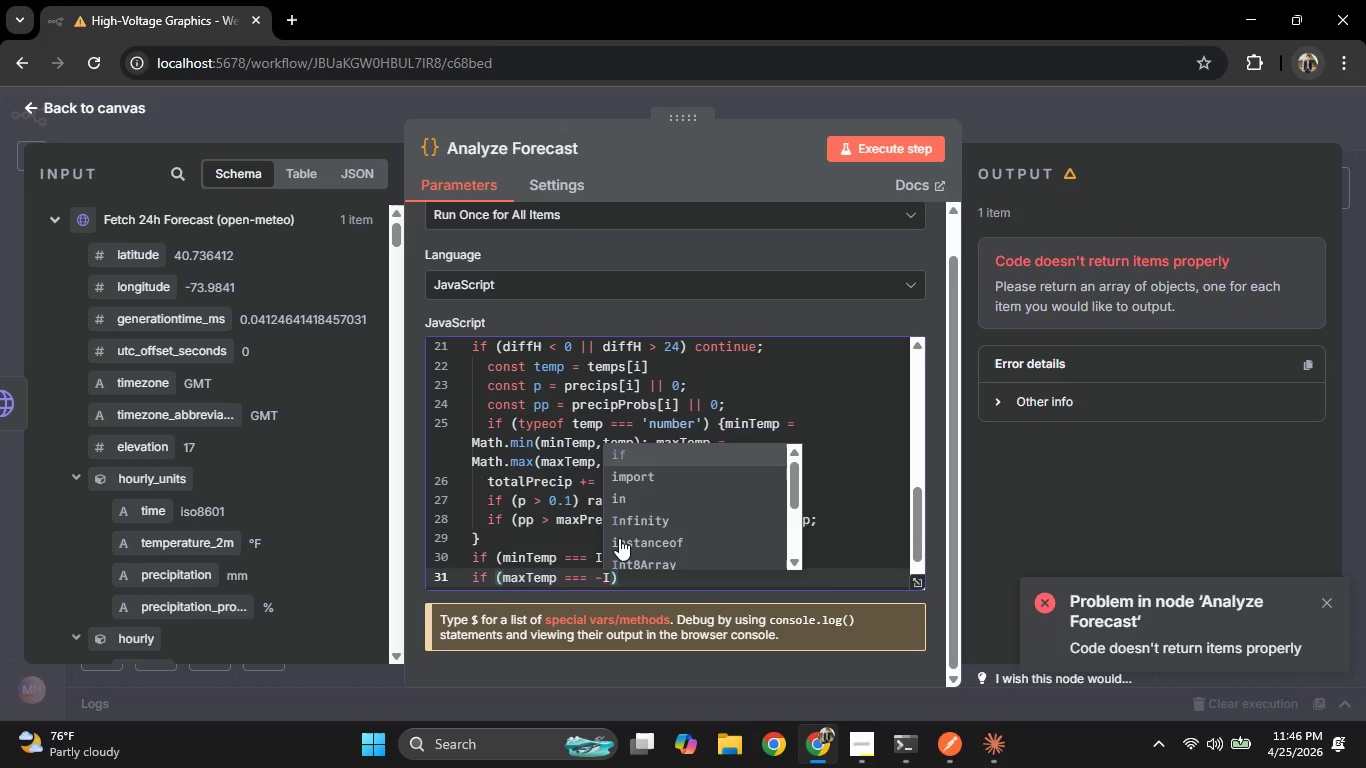 
key(ArrowDown)
 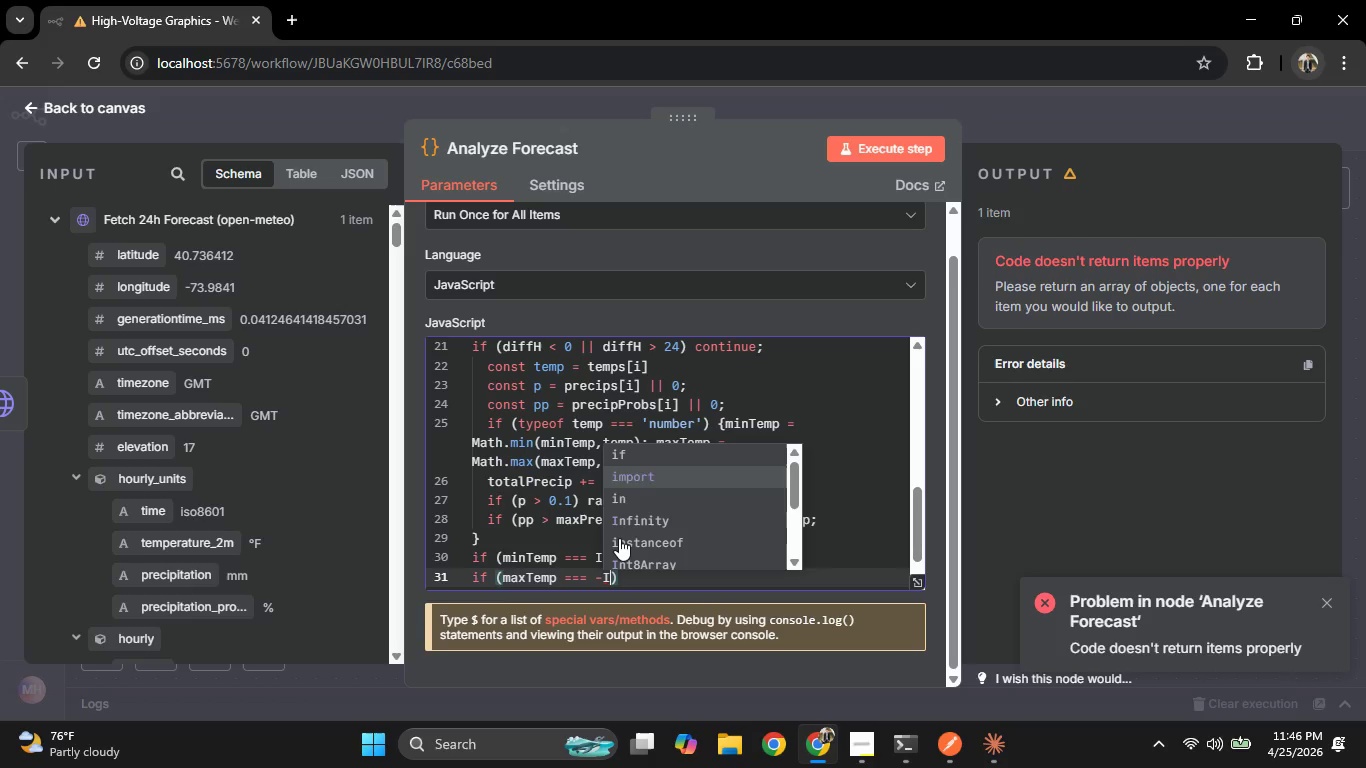 
key(ArrowDown)
 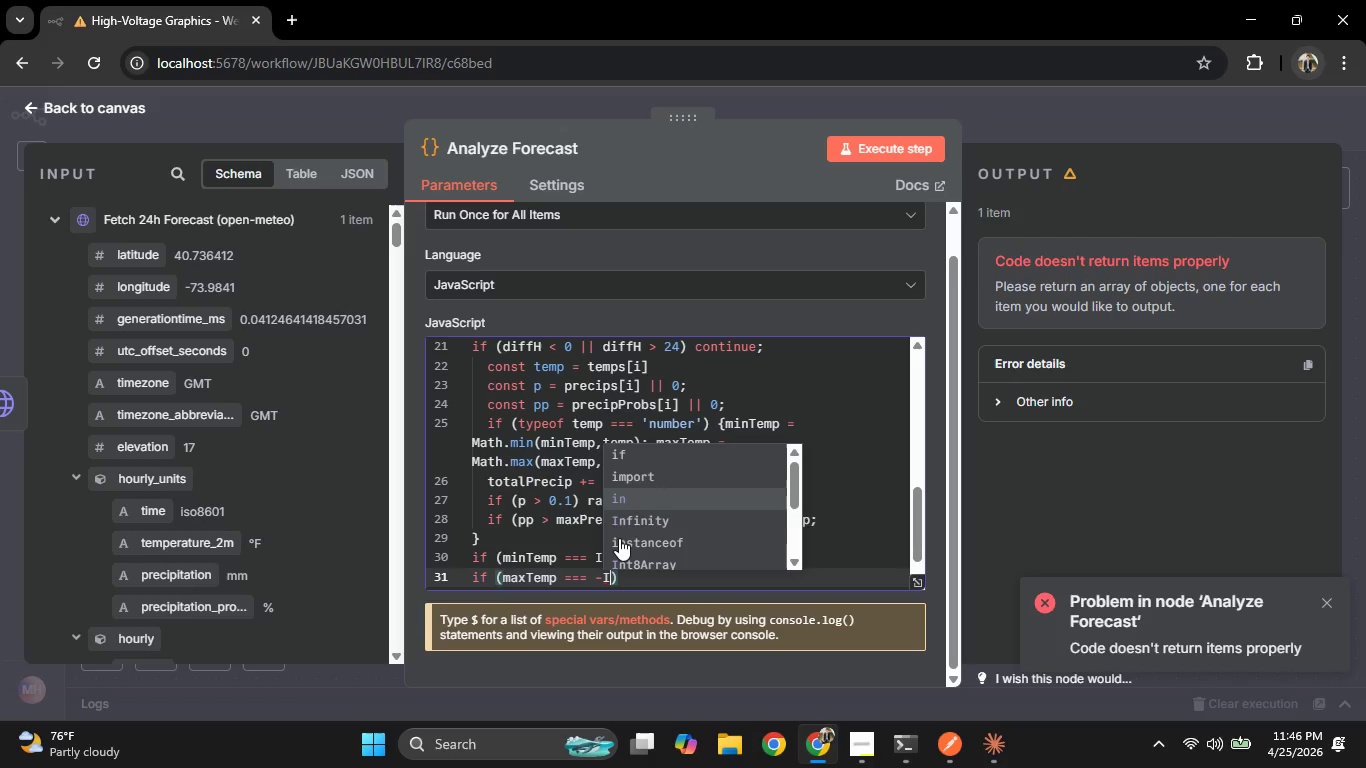 
key(ArrowDown)
 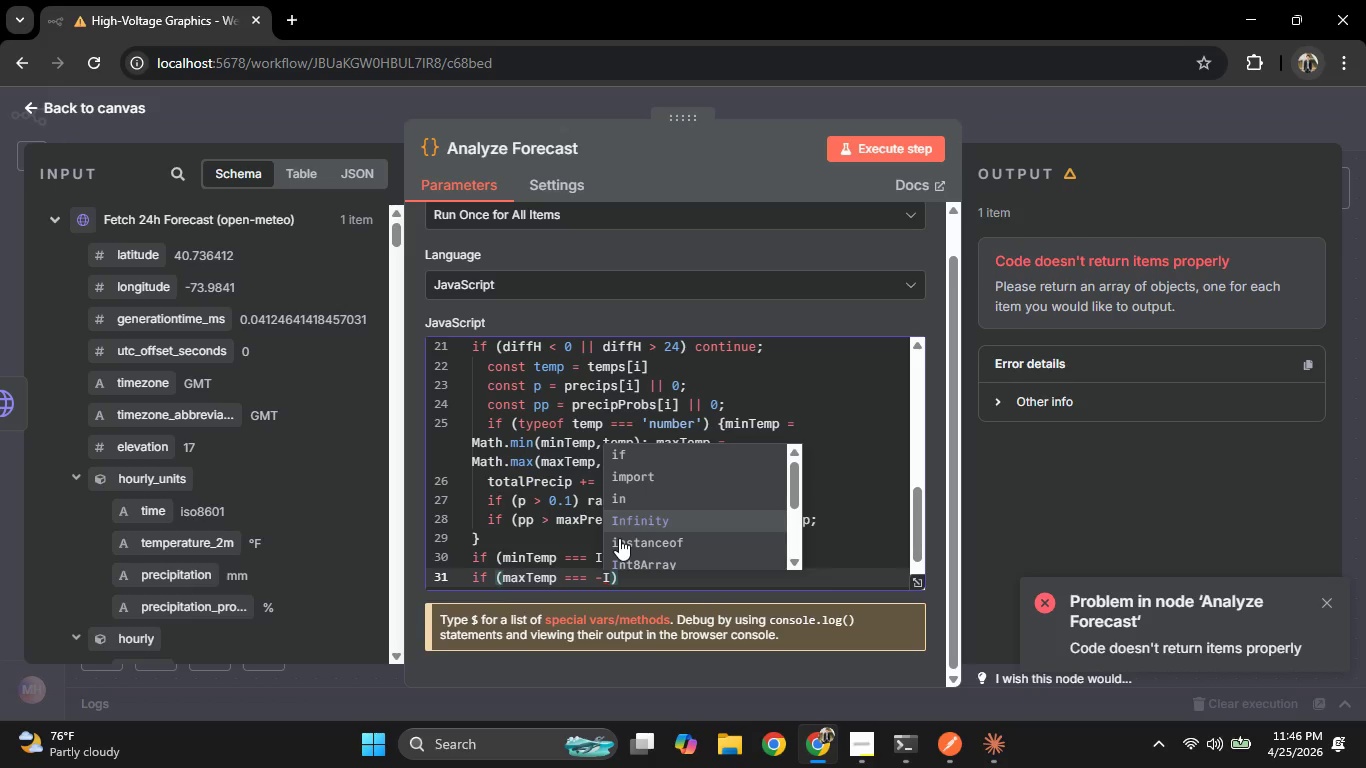 
key(Enter)
 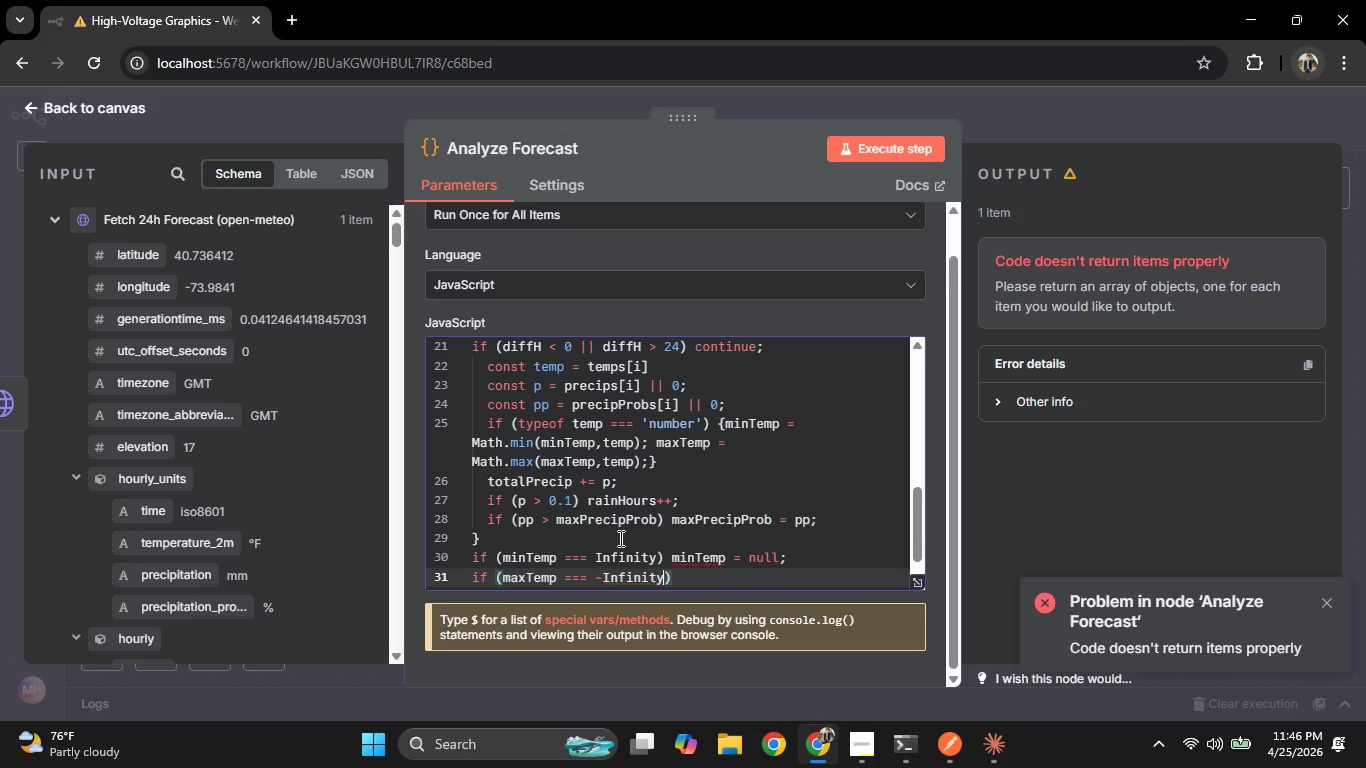 
key(ArrowRight)
 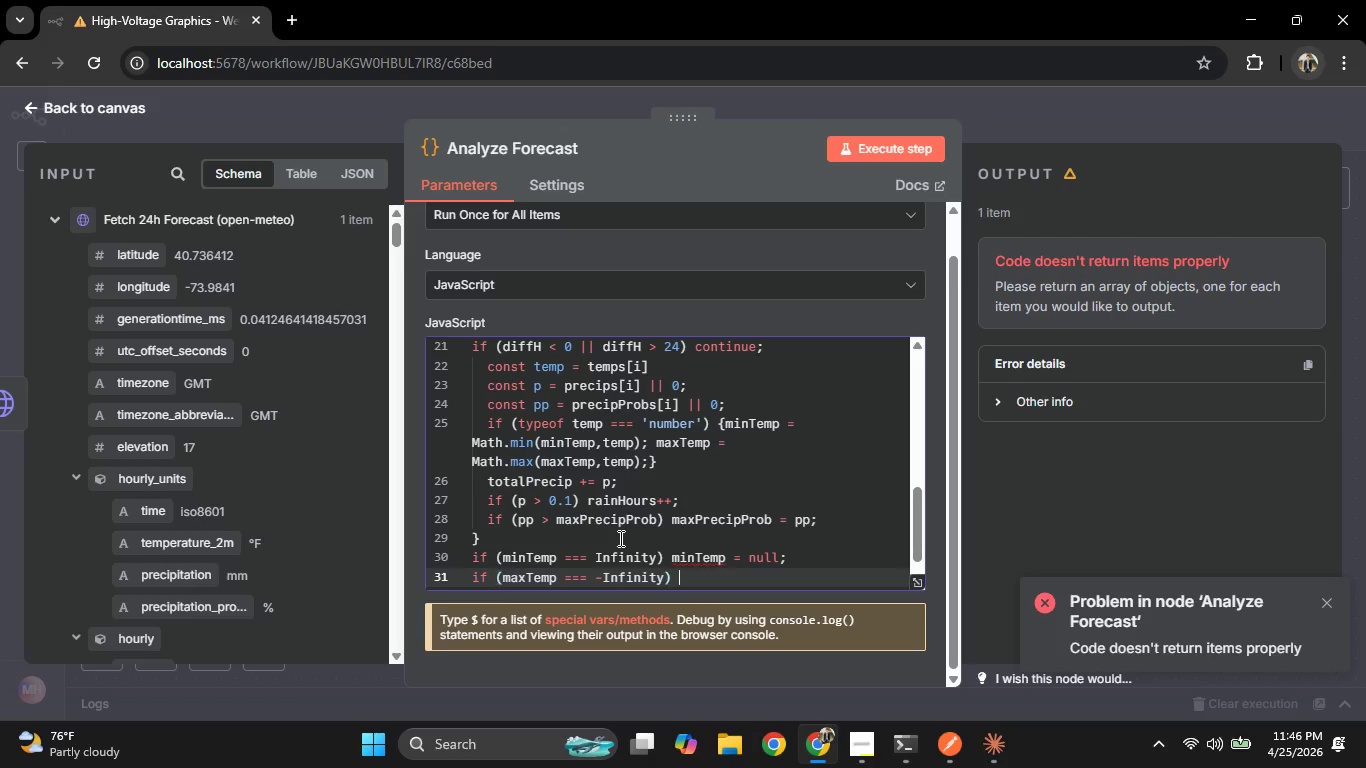 
key(Space)
 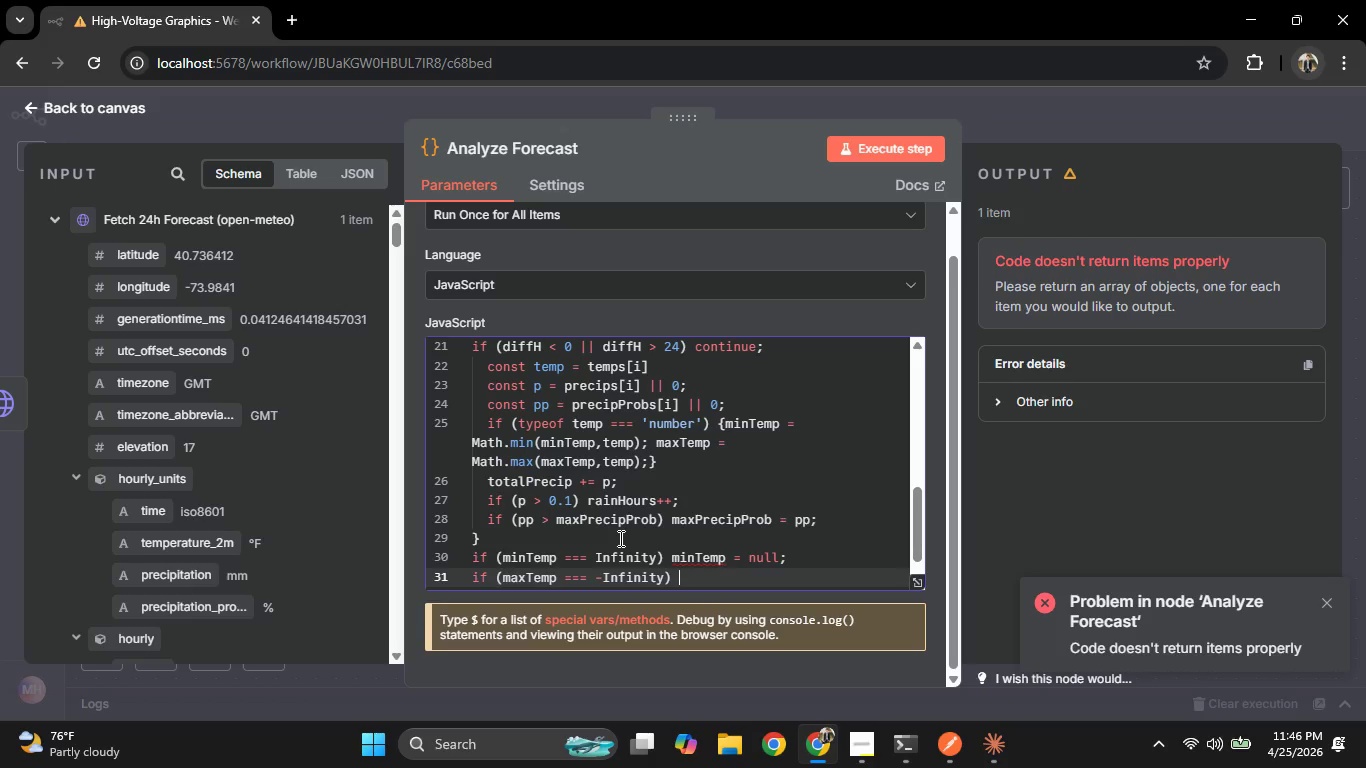 
key(M)
 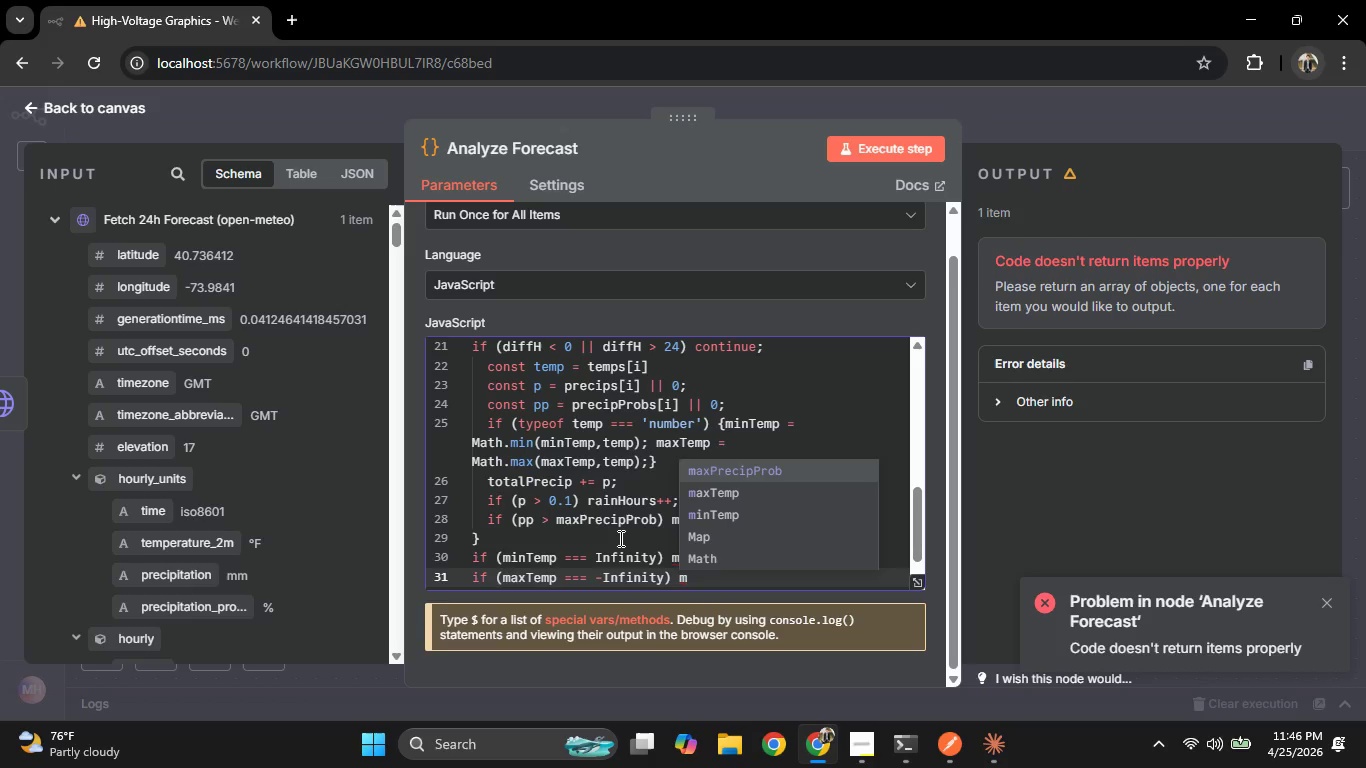 
key(ArrowDown)
 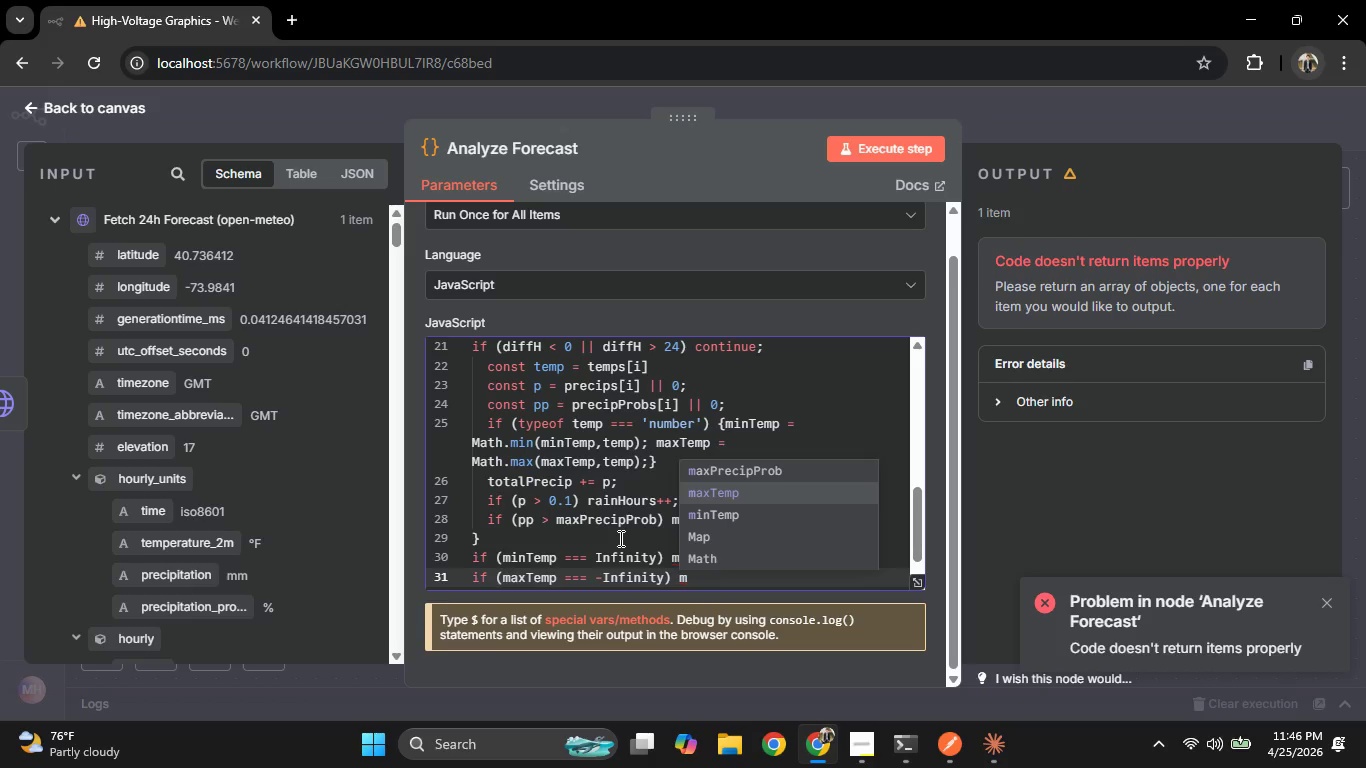 
key(Enter)
 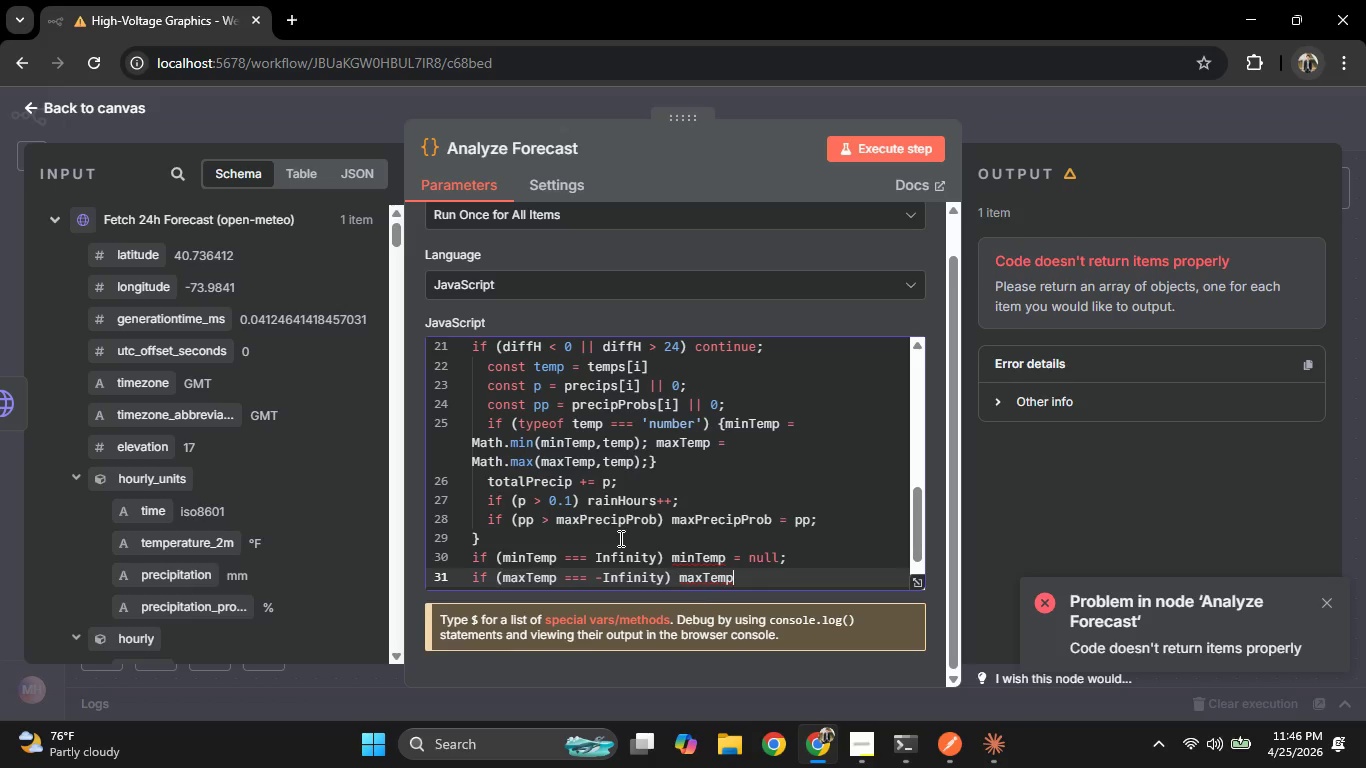 
type( = nu)
 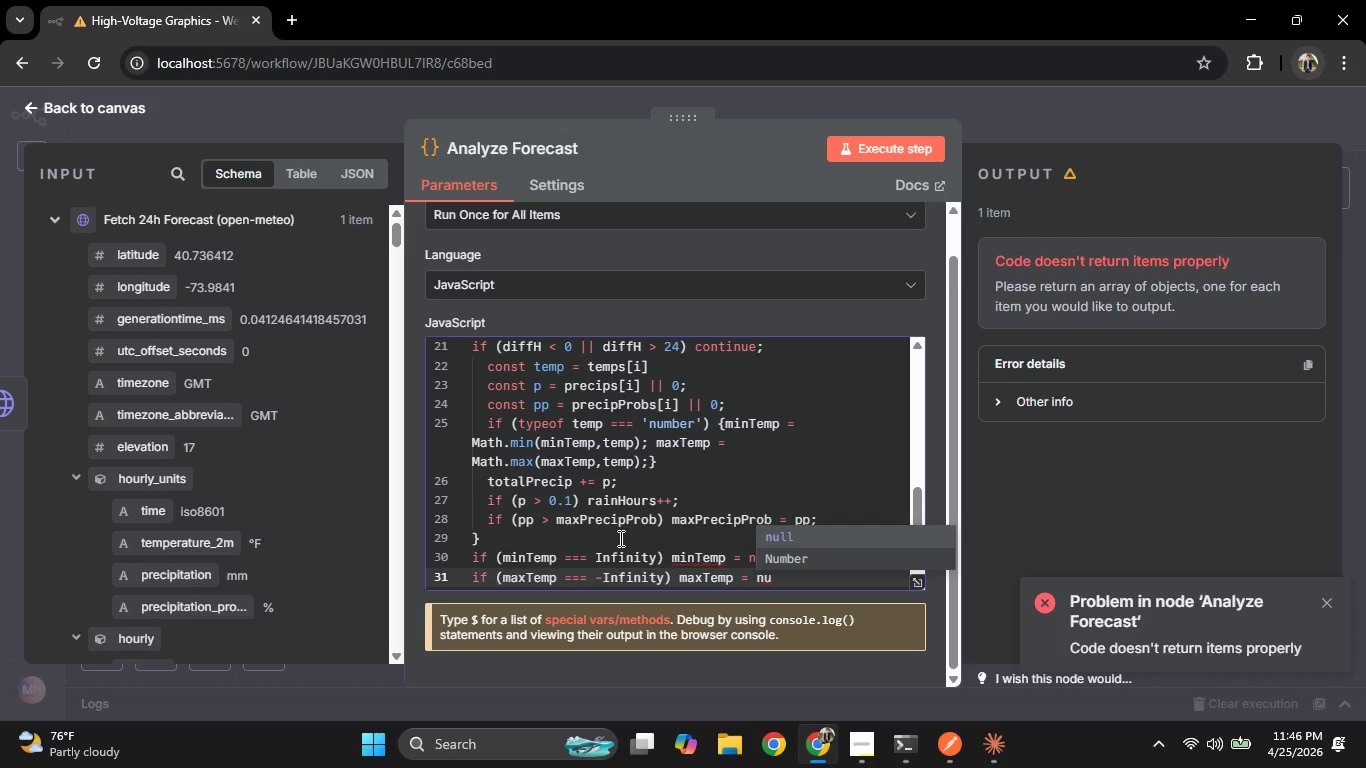 
key(Enter)
 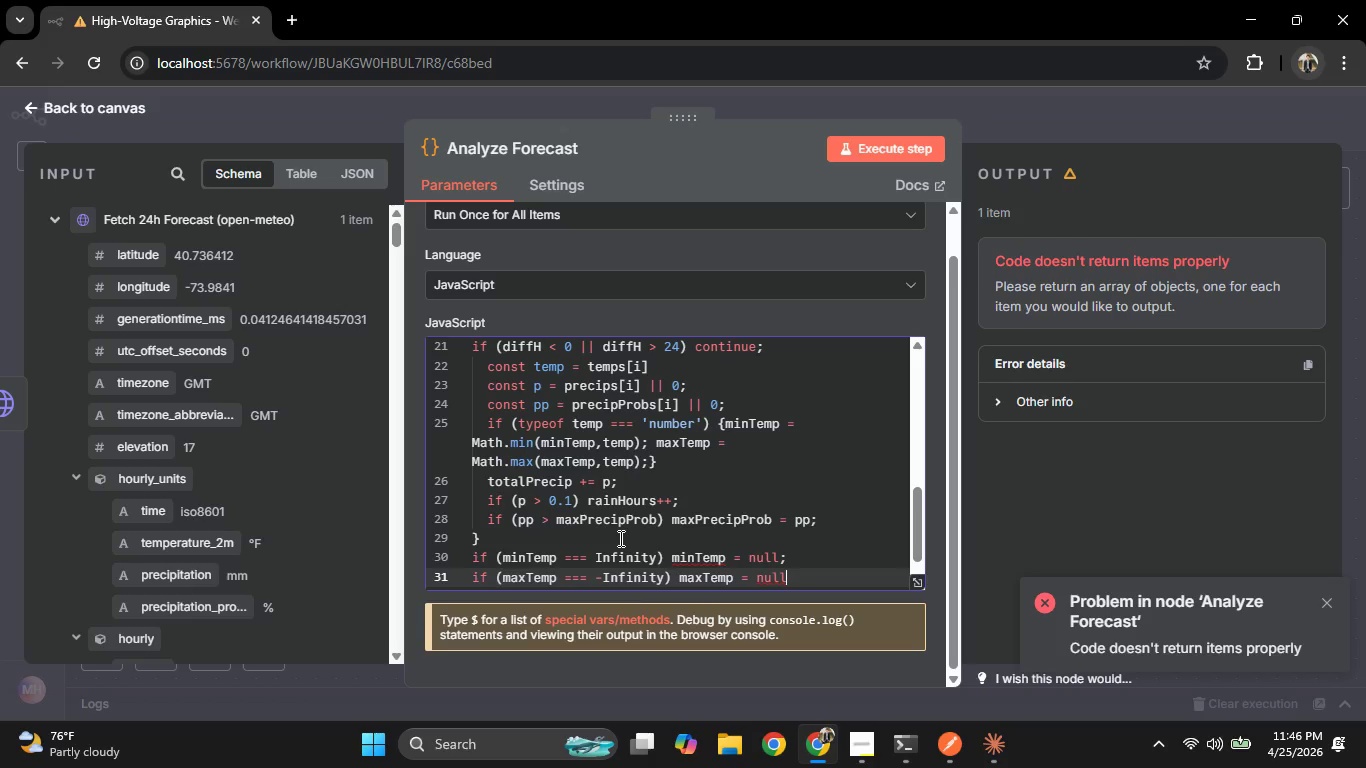 
key(Semicolon)
 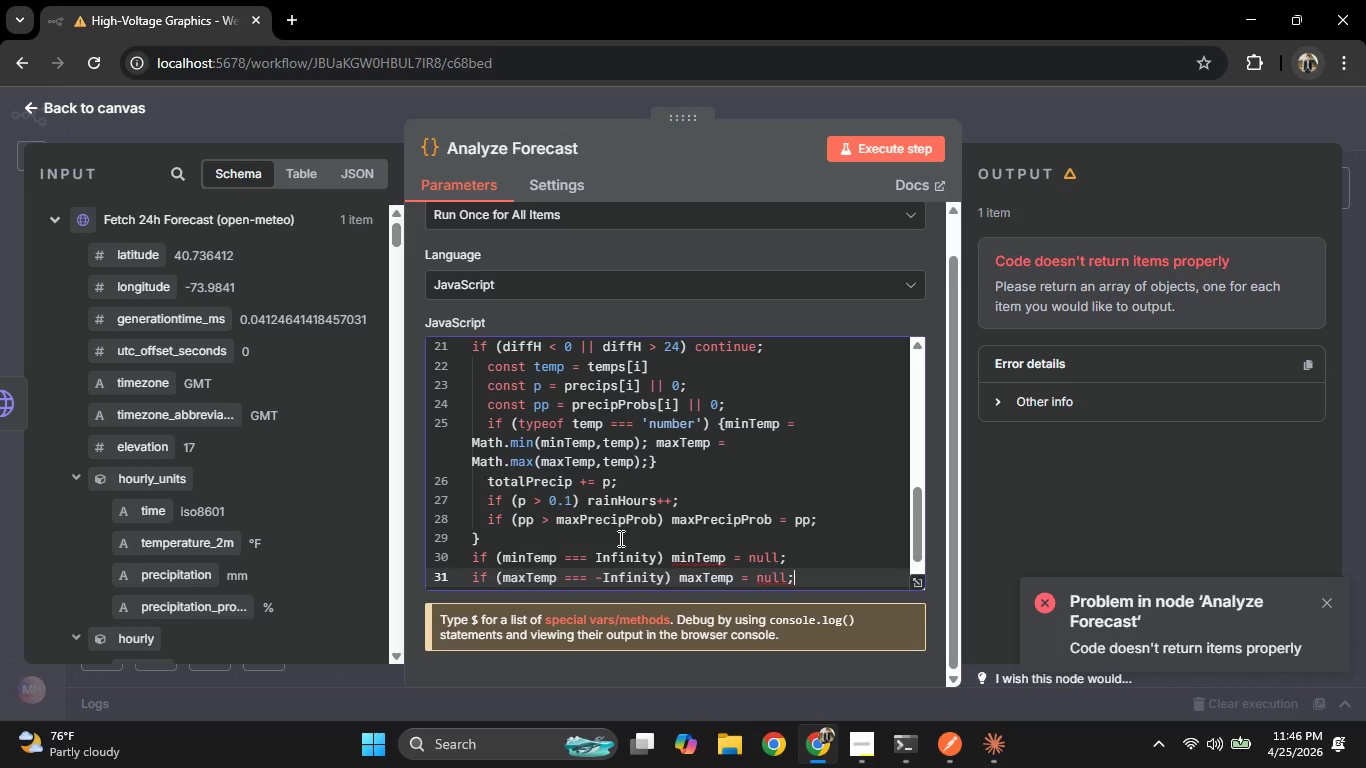 
key(Enter)
 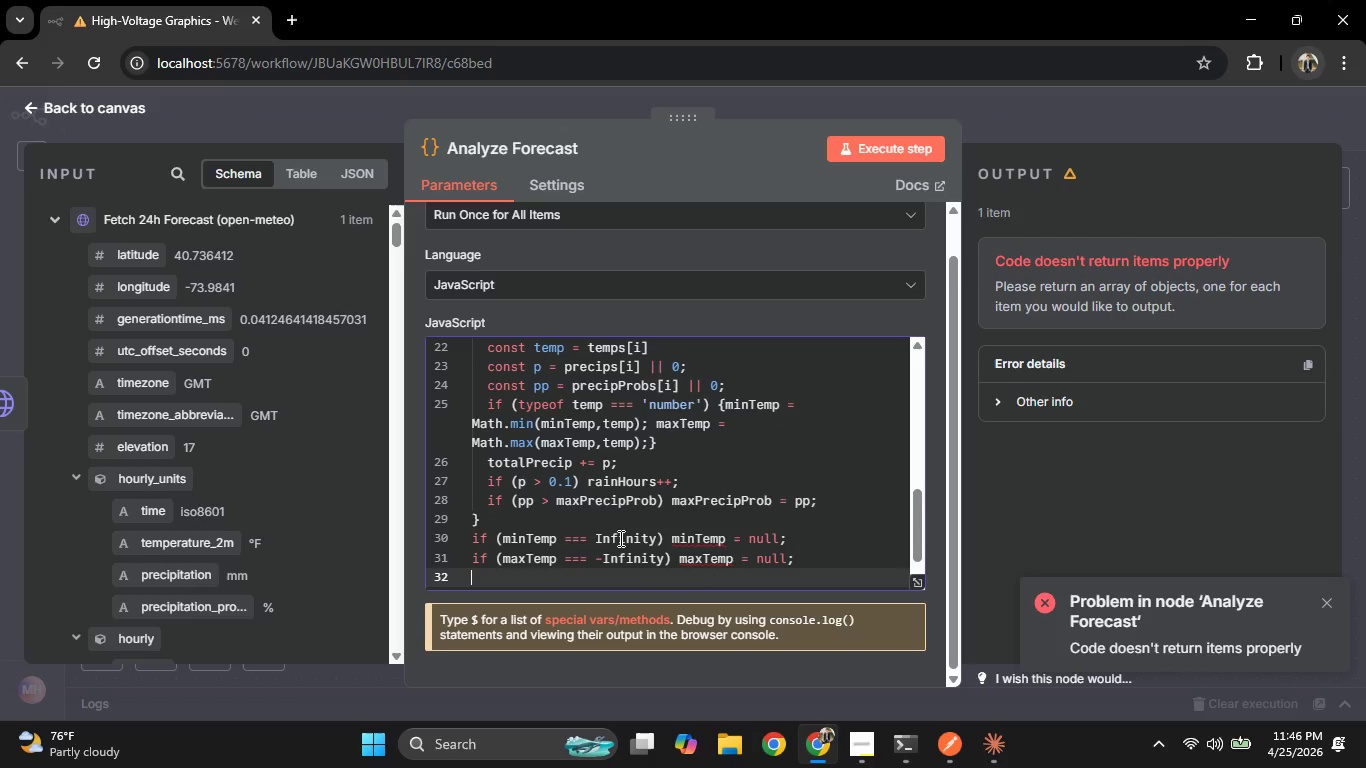 
key(Enter)
 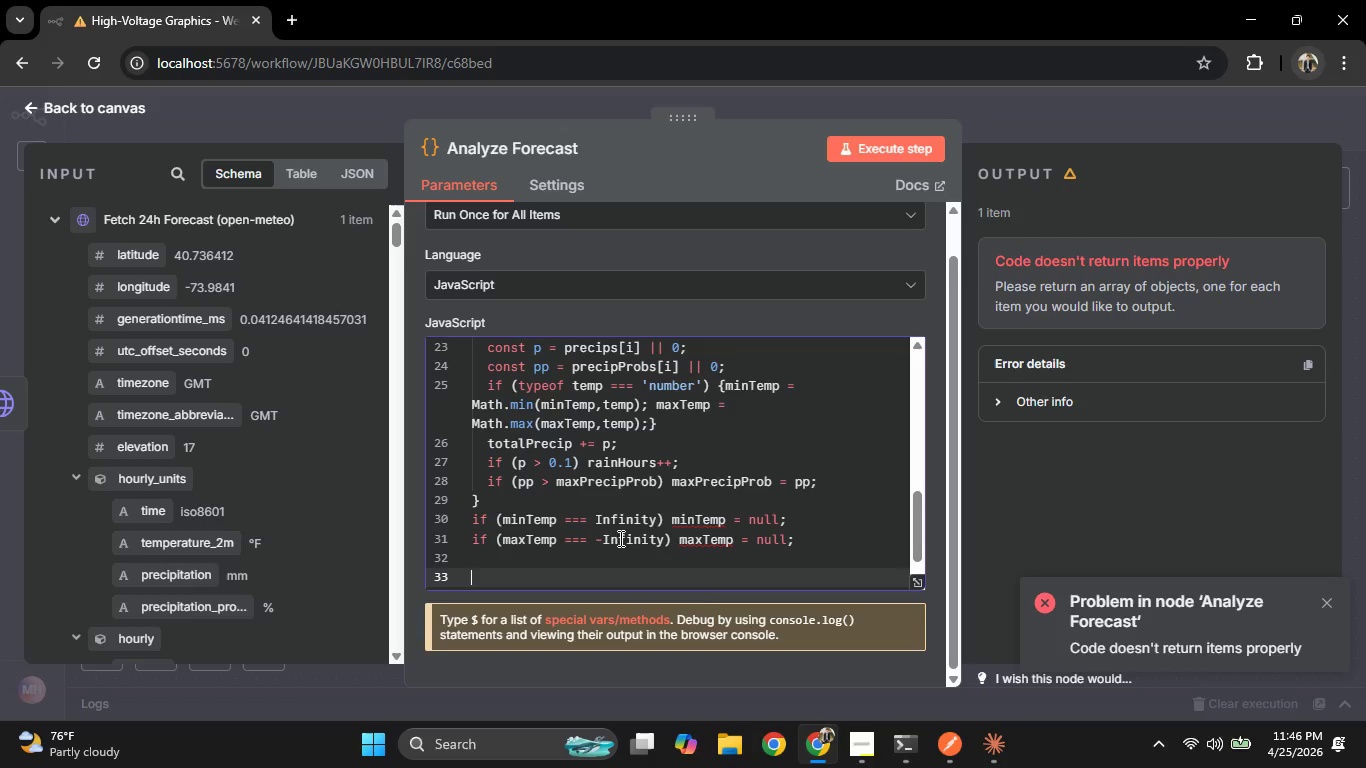 
type(//Decision: optimal if min temo )
key(Backspace)
key(Backspace)
type(p > 50F and total precipitation < 1mm AND max precip prob)
 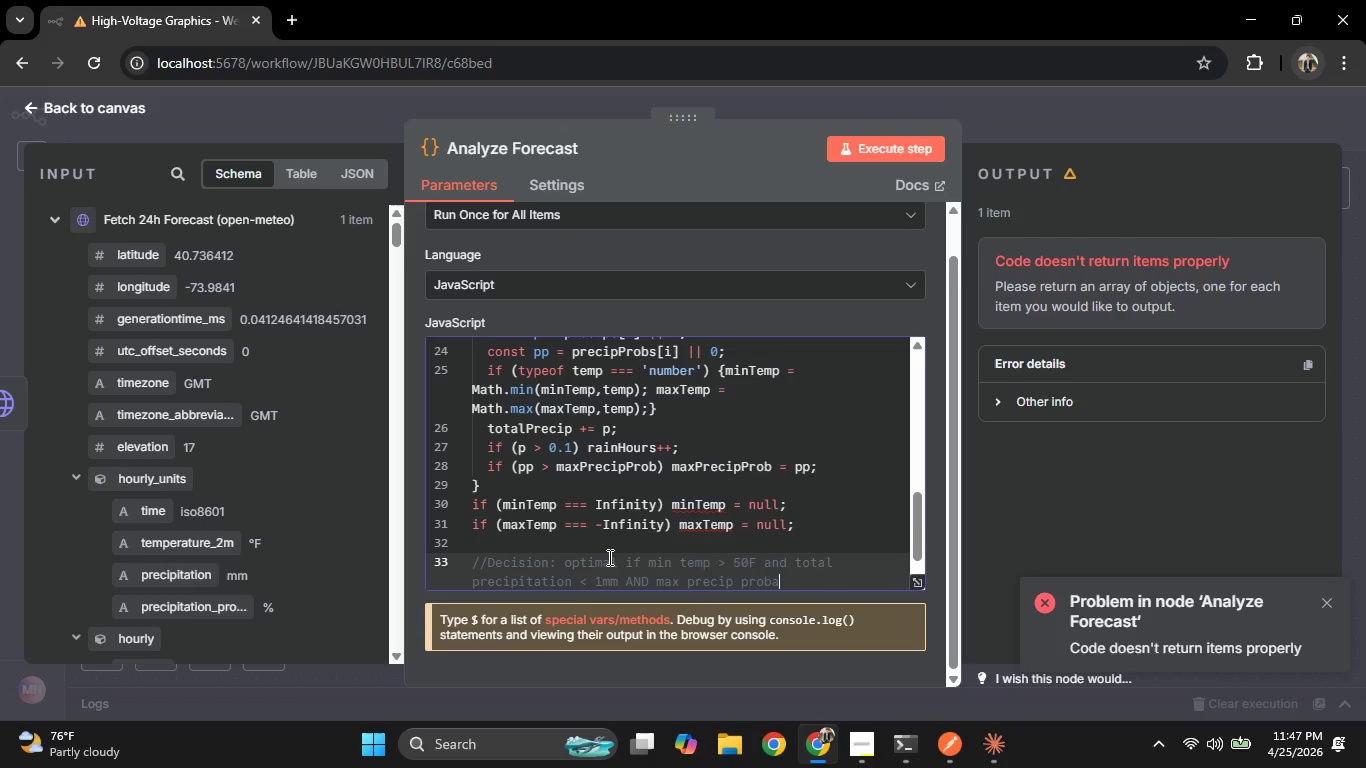 
 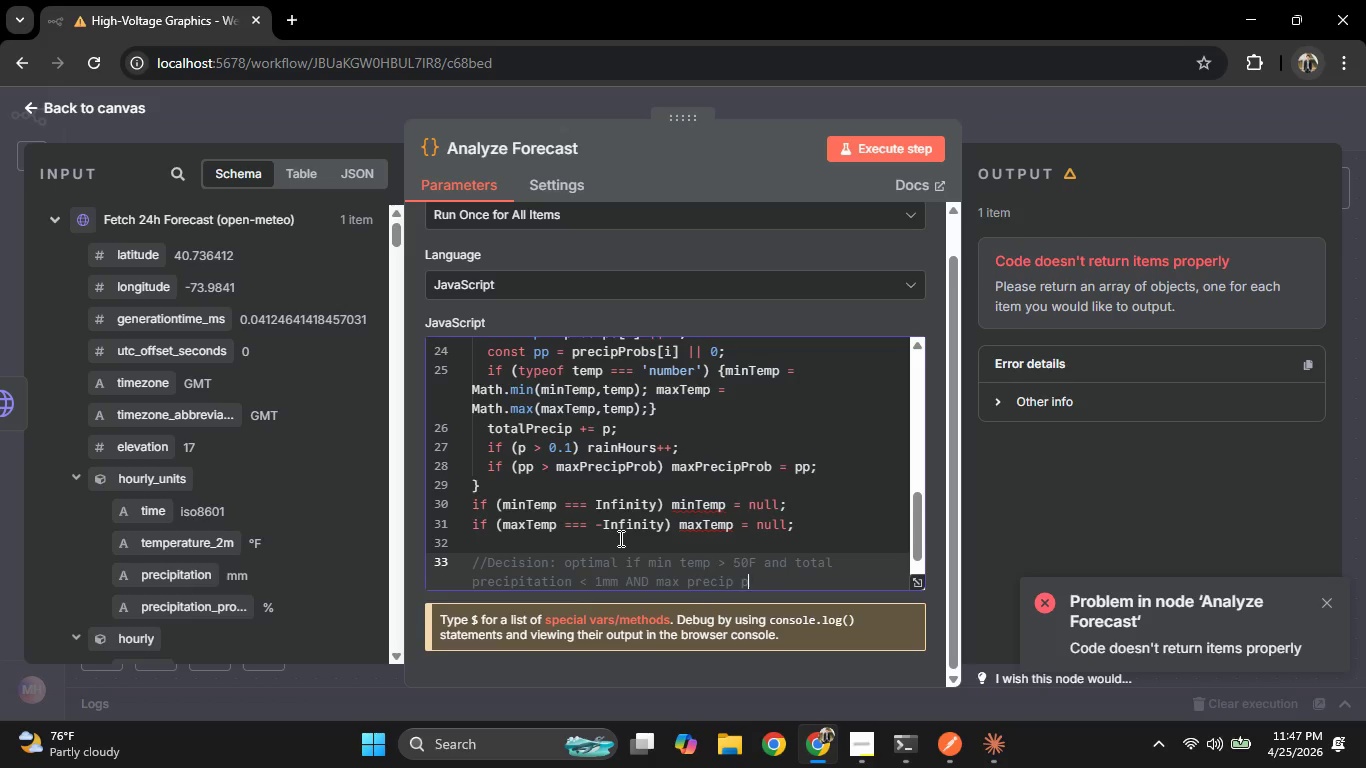 
type(ability )
 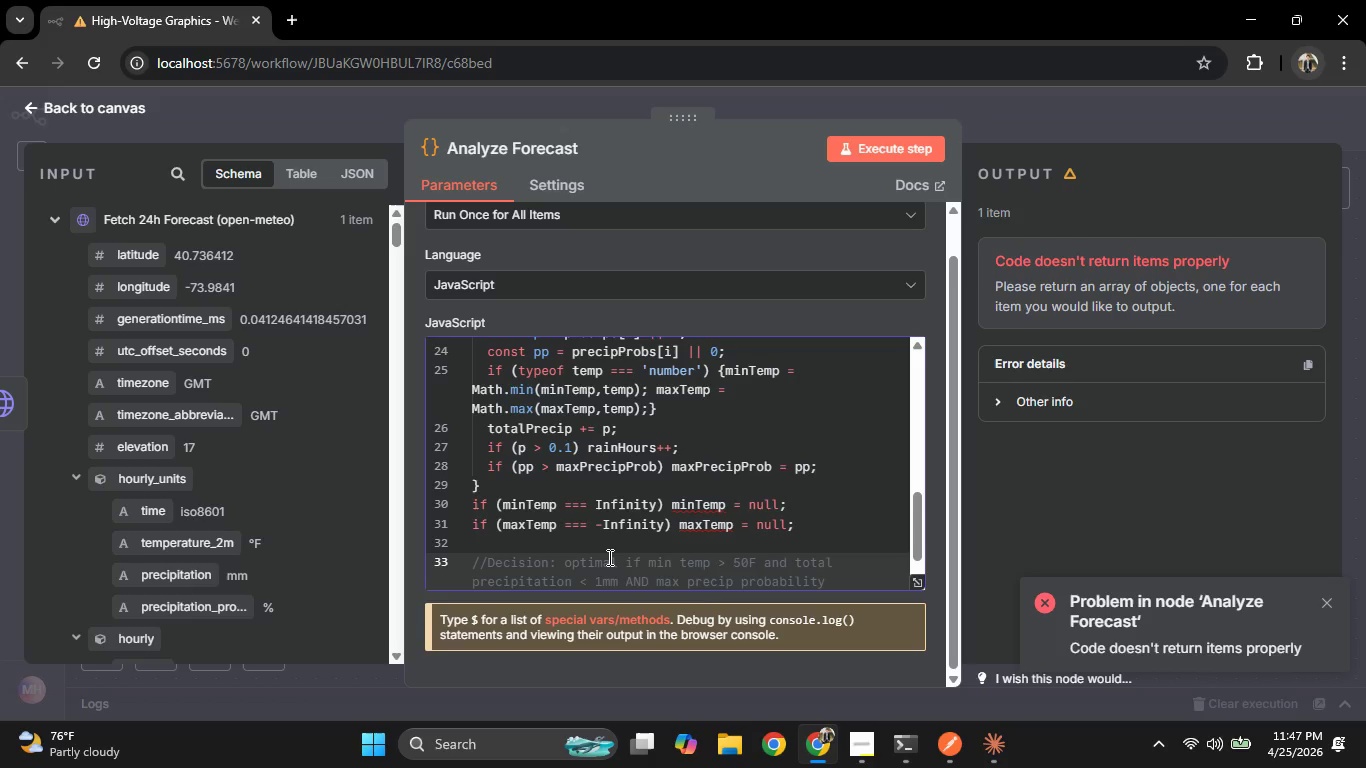 
type(< 30%)
 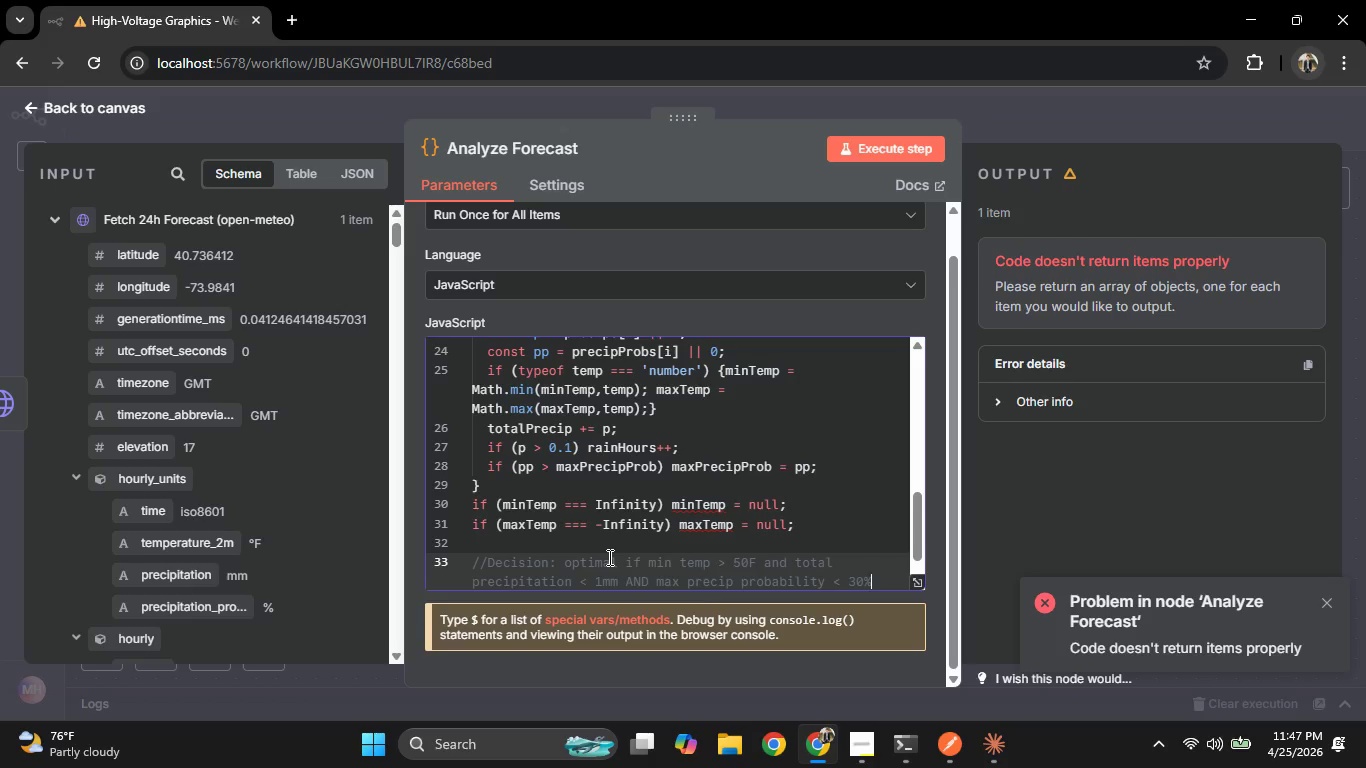 
key(Enter)
 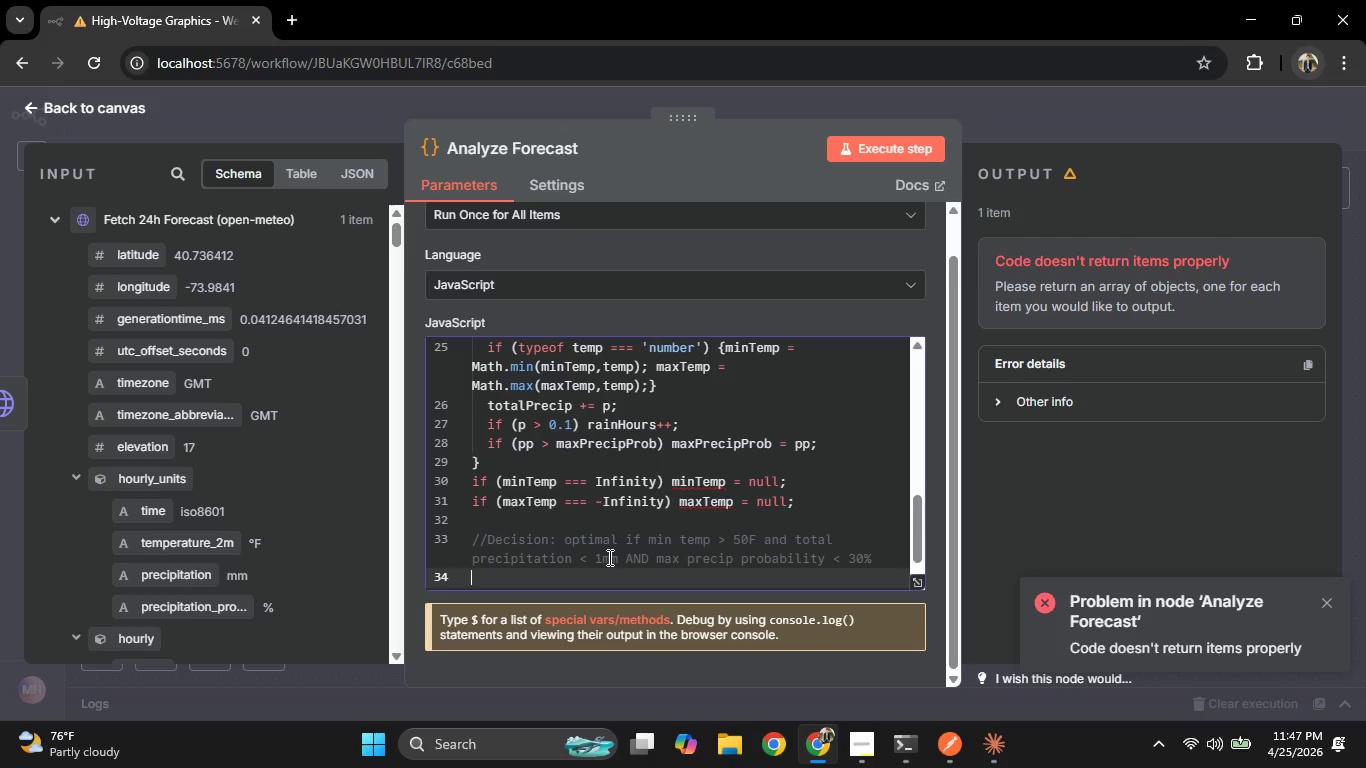 
type(const tempOk)
key(Backspace)
 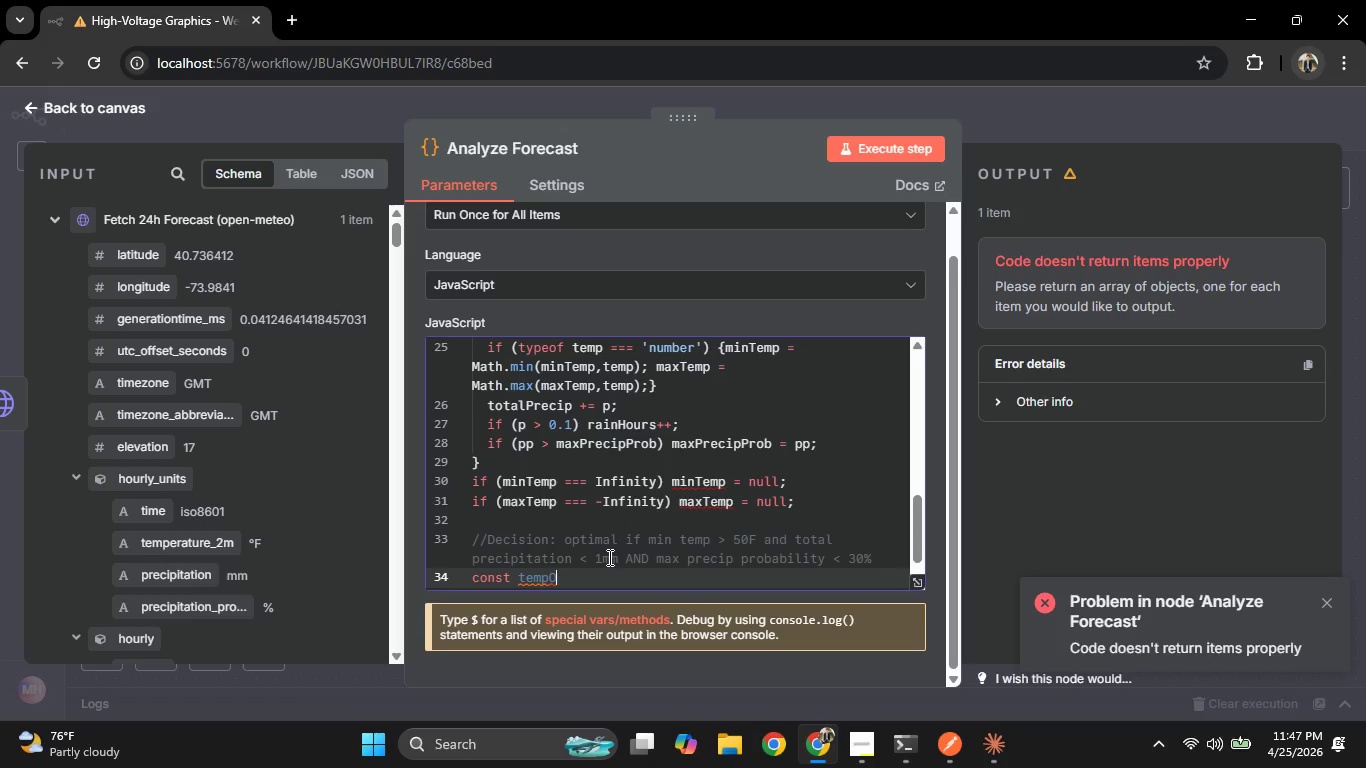 
key(ArrowRight)
 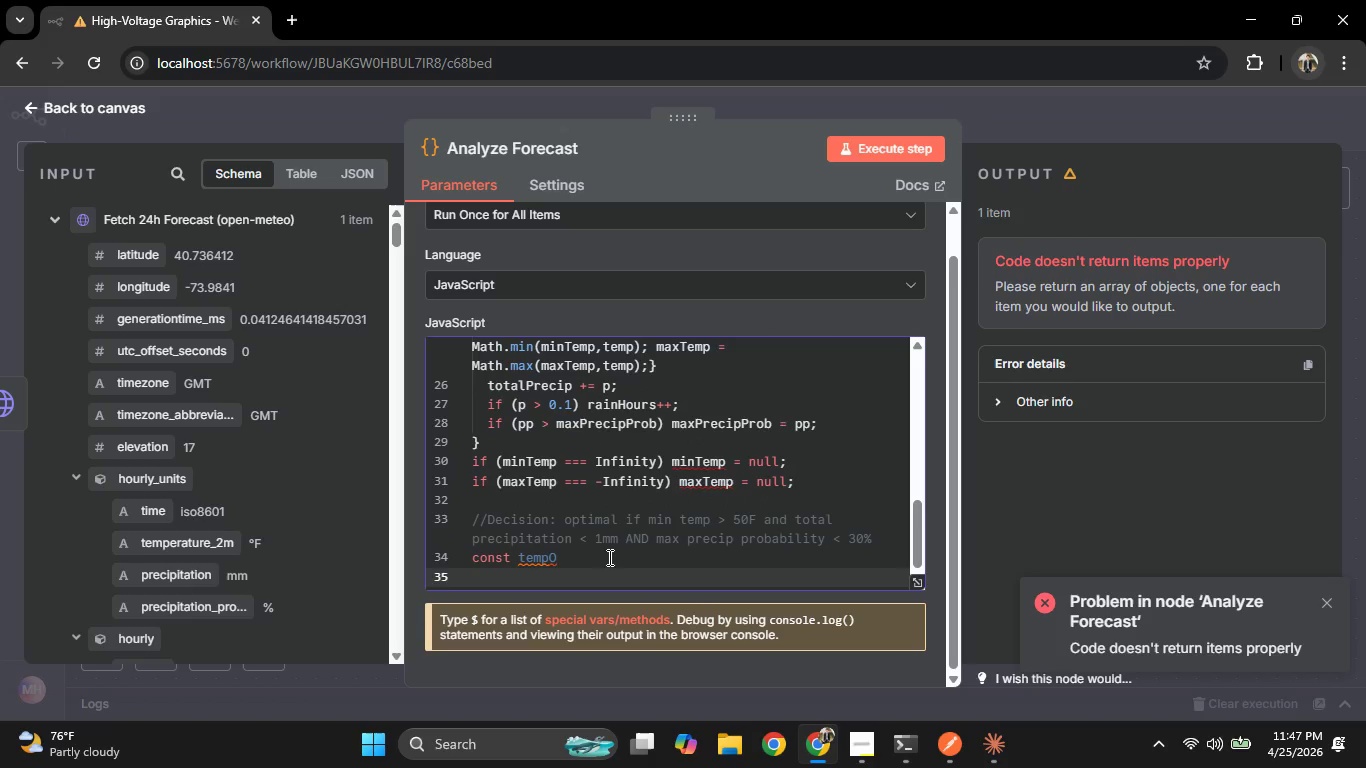 
key(ArrowLeft)
 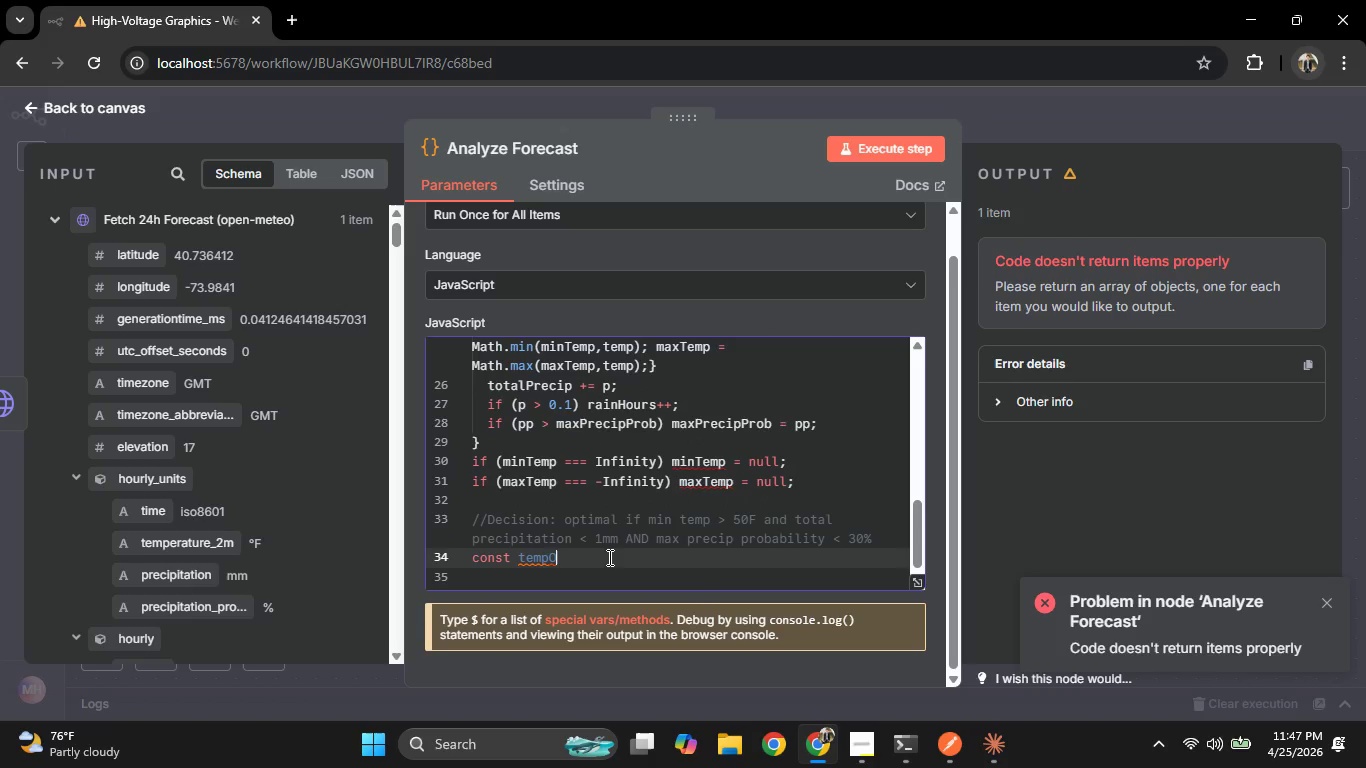 
type(K = min)
 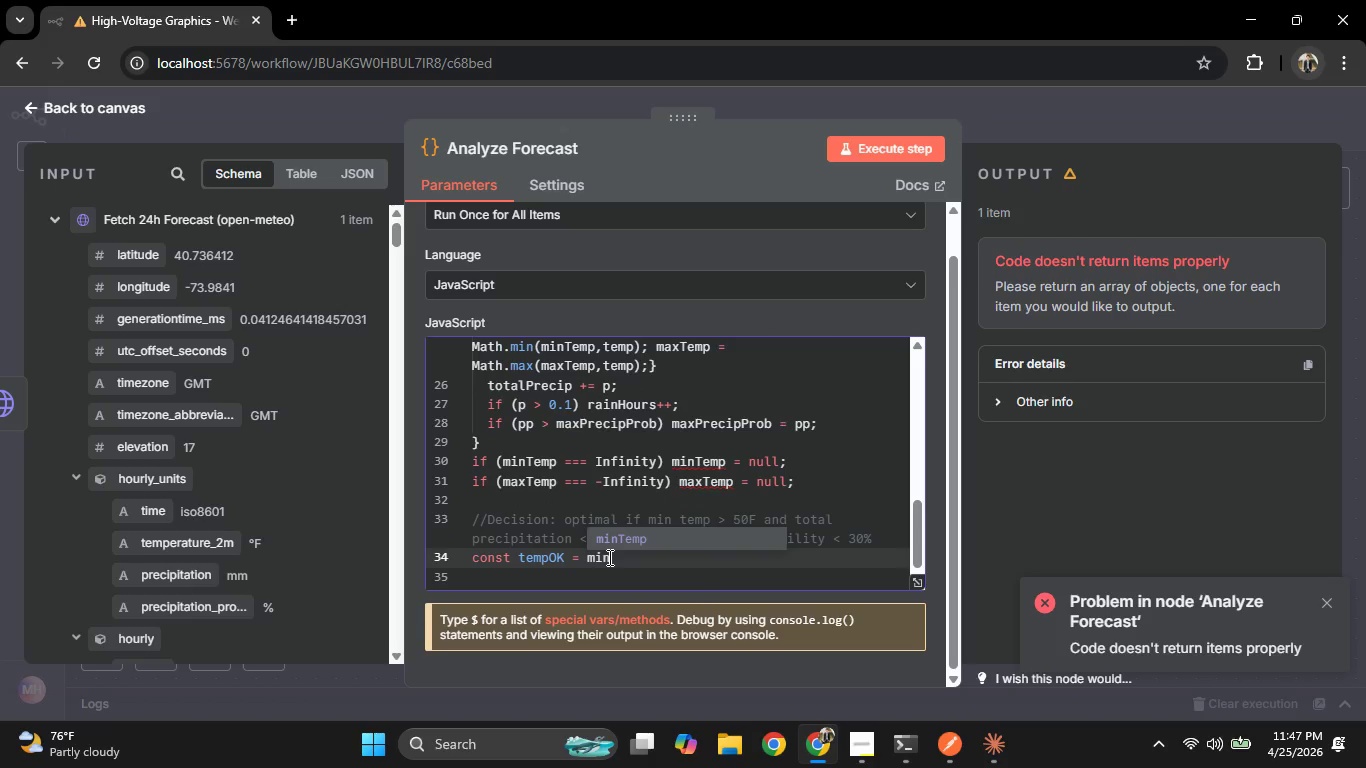 
key(Enter)
 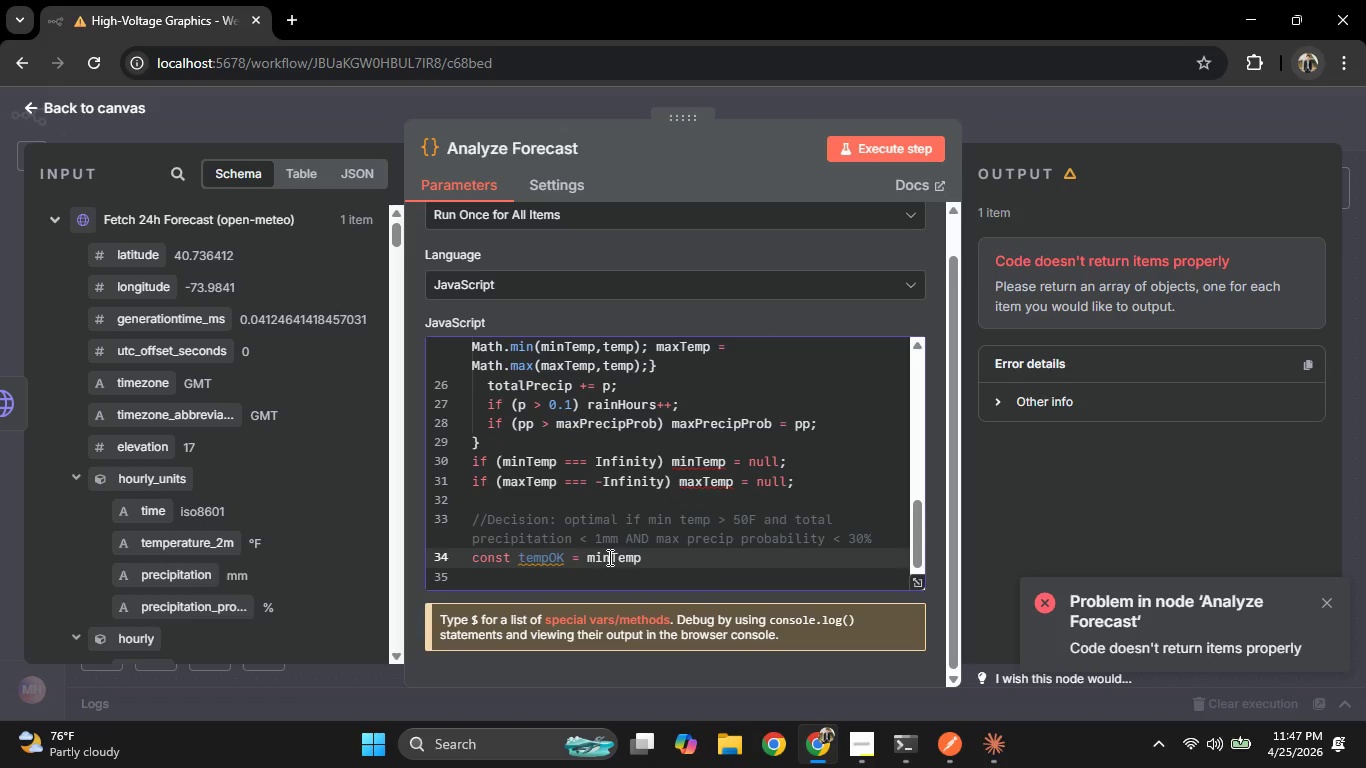 
type( !== null && min)
 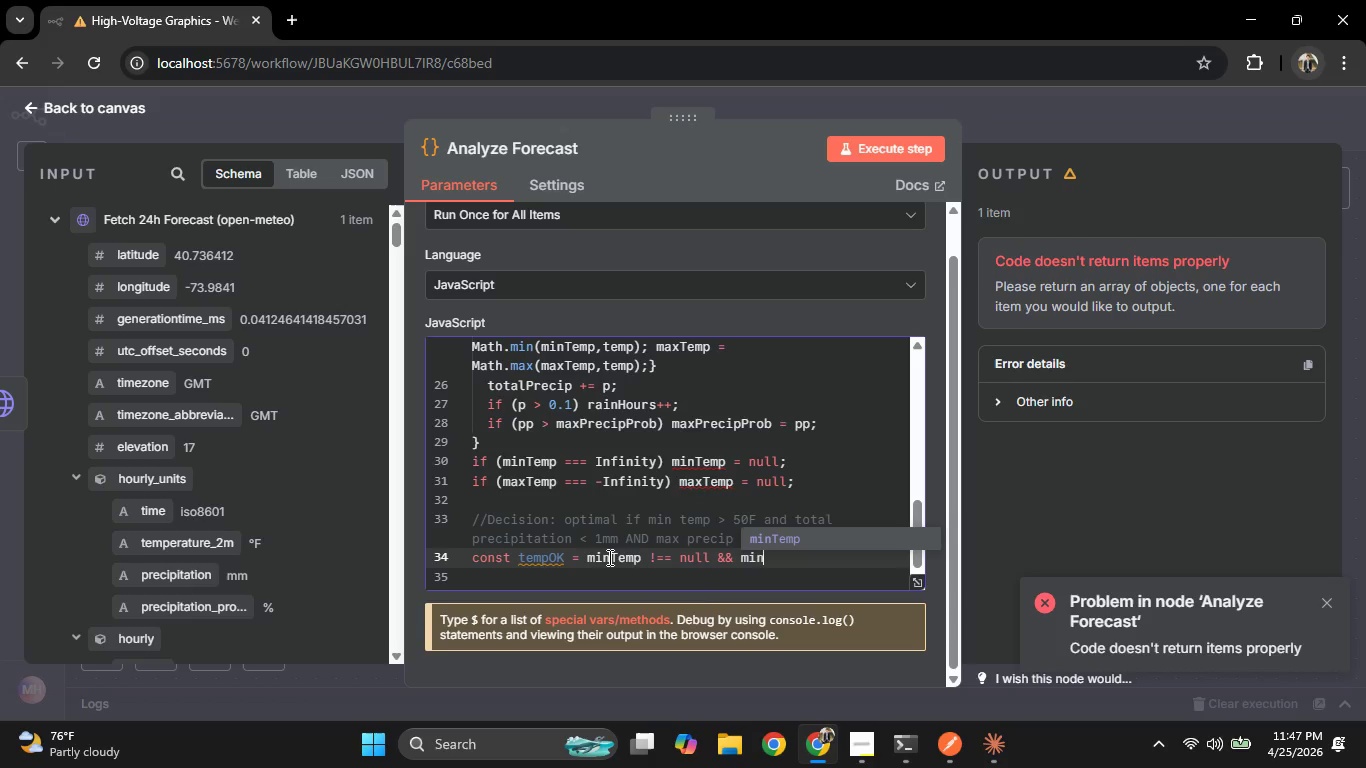 
key(Enter)
 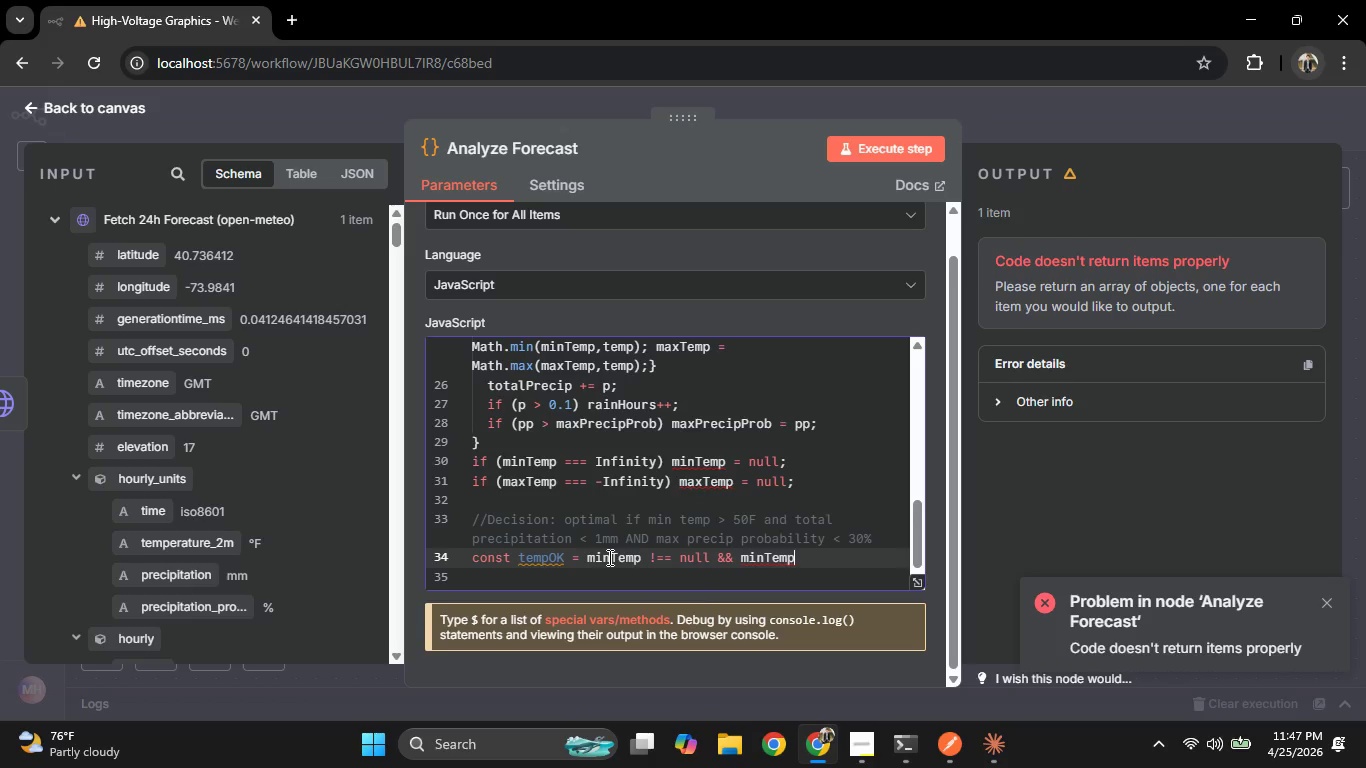 
type( > 50;)
 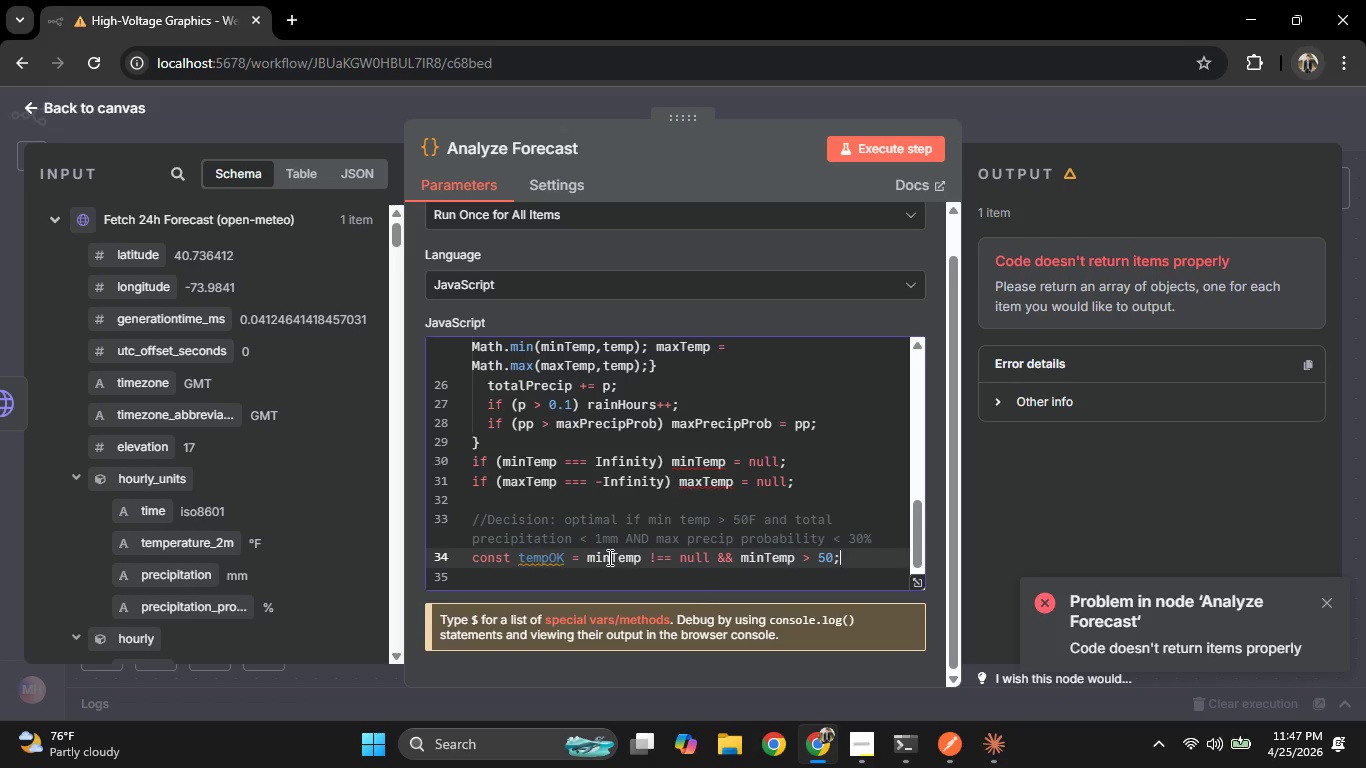 
key(Enter)
 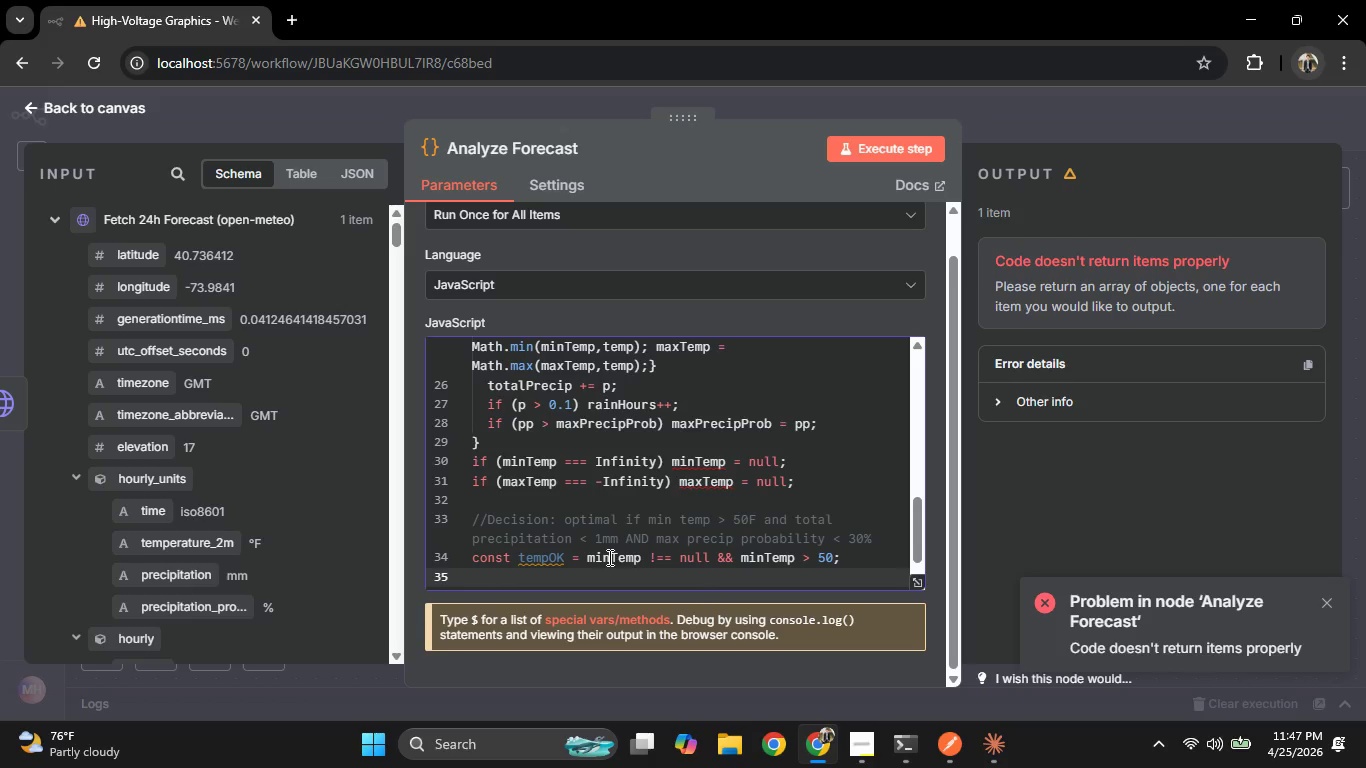 
type(const rainOk = tot)
 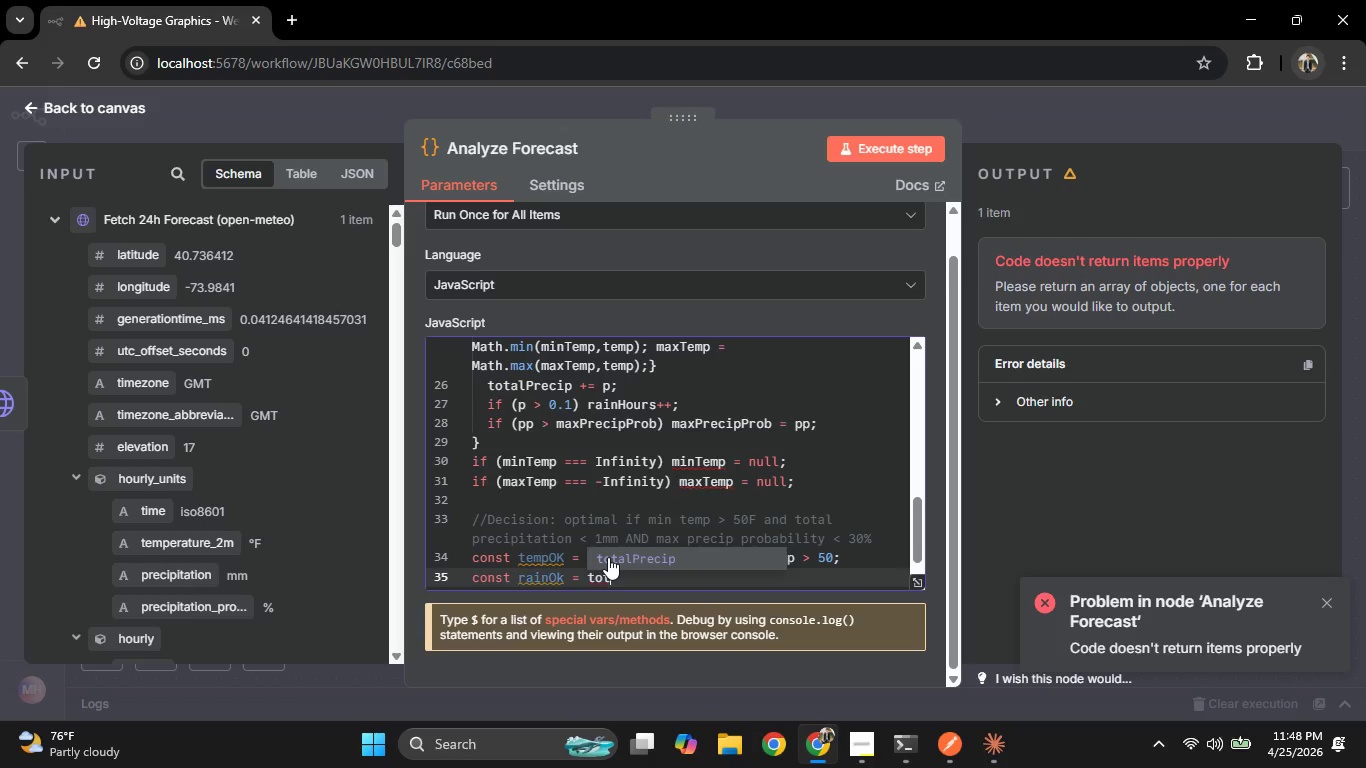 
key(Enter)
 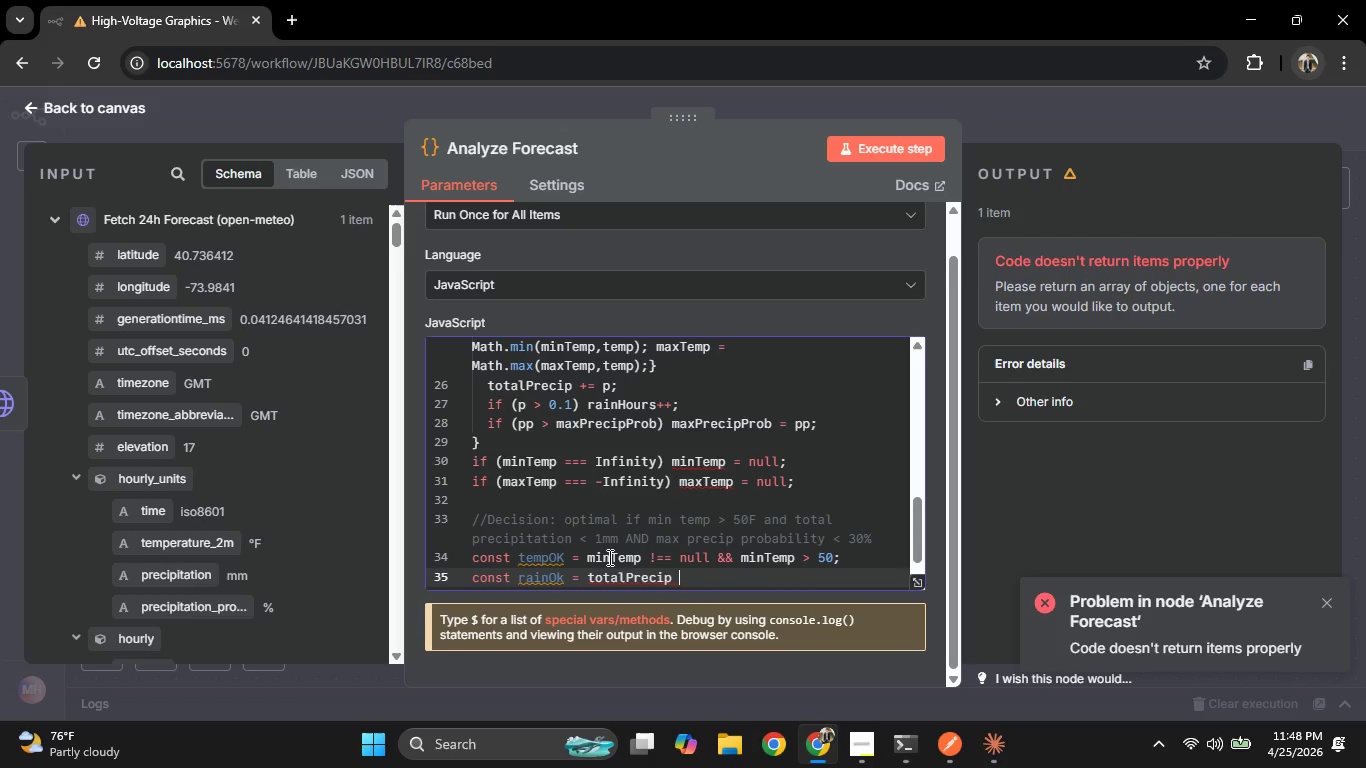 
type( < 10.[NumLock][NumLock].0[NumLock][NumLock][NumLock][NumLock])
key(Backspace)
key(Backspace)
key(Backspace)
key(Backspace)
type(.0 && ma)
 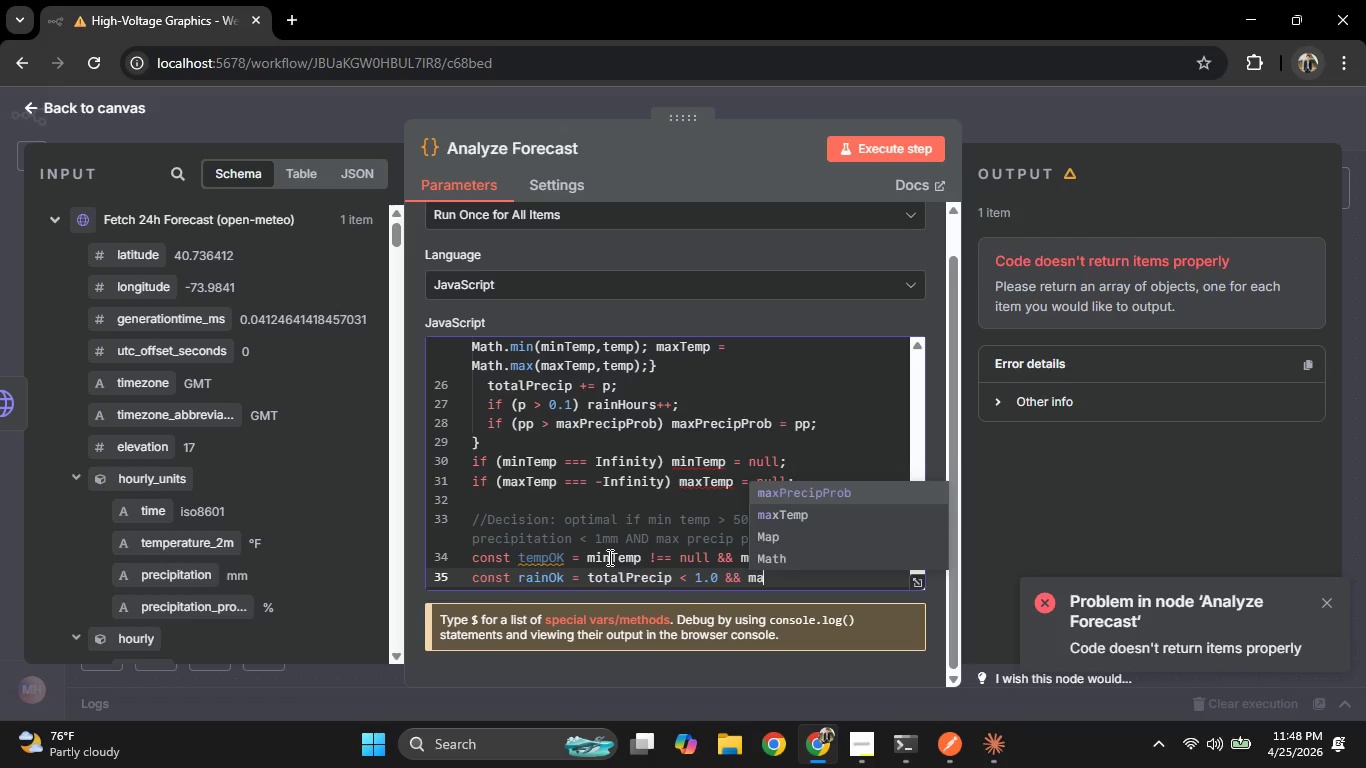 
key(Enter)
 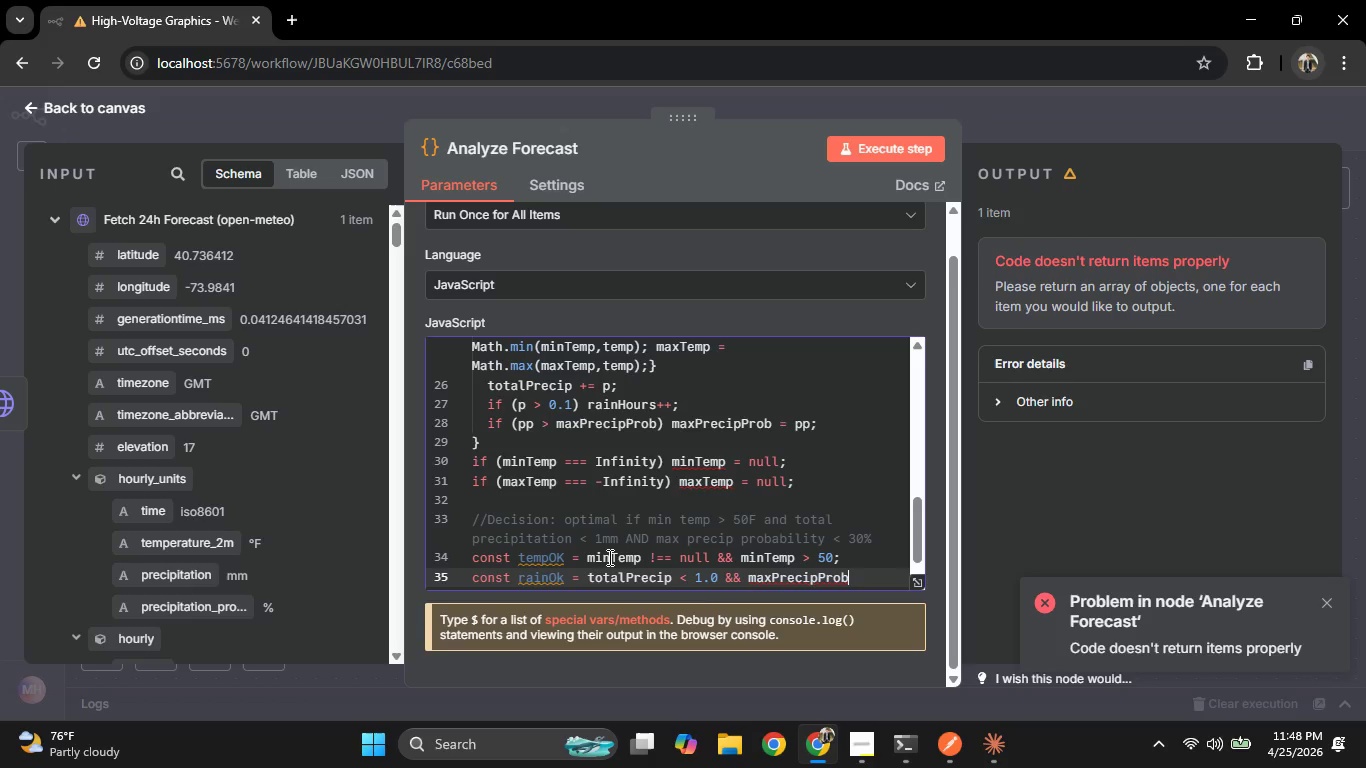 
type( < 30;)
 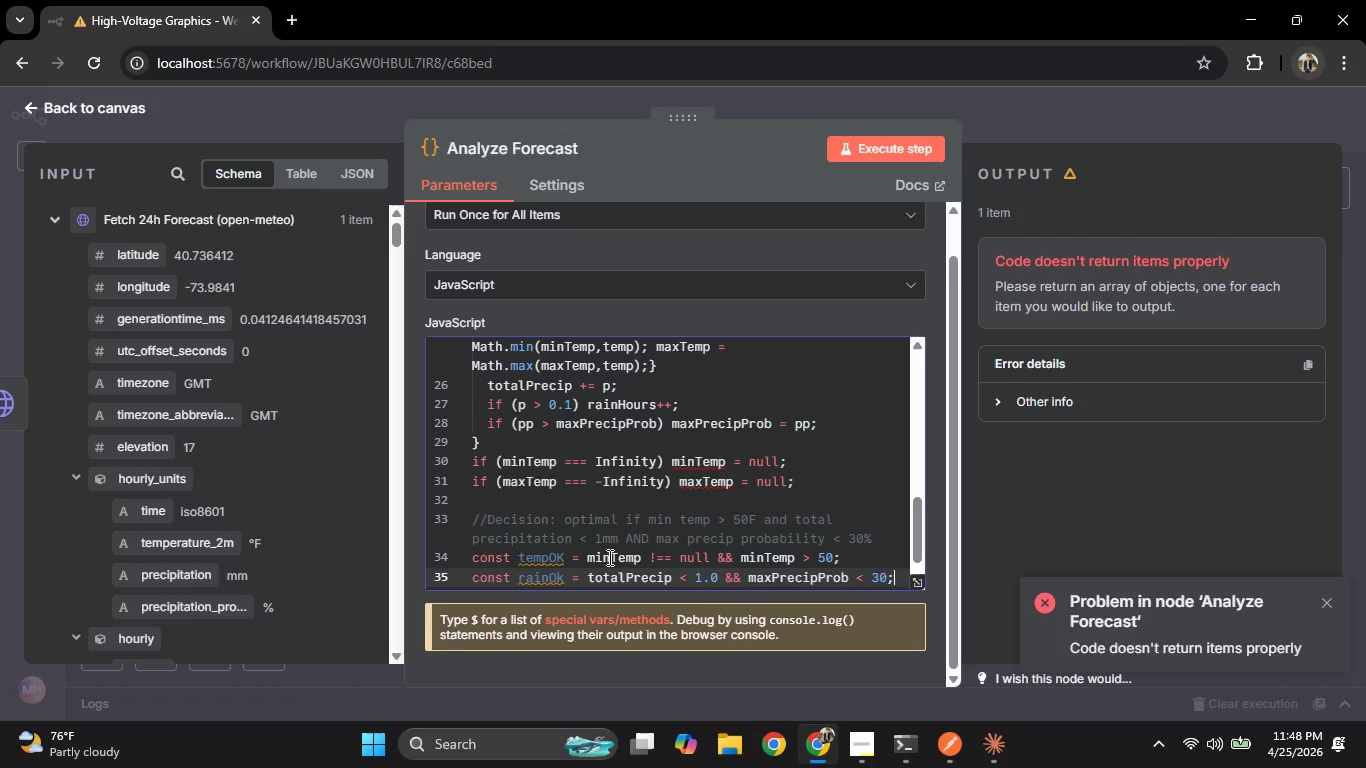 
key(Enter)
 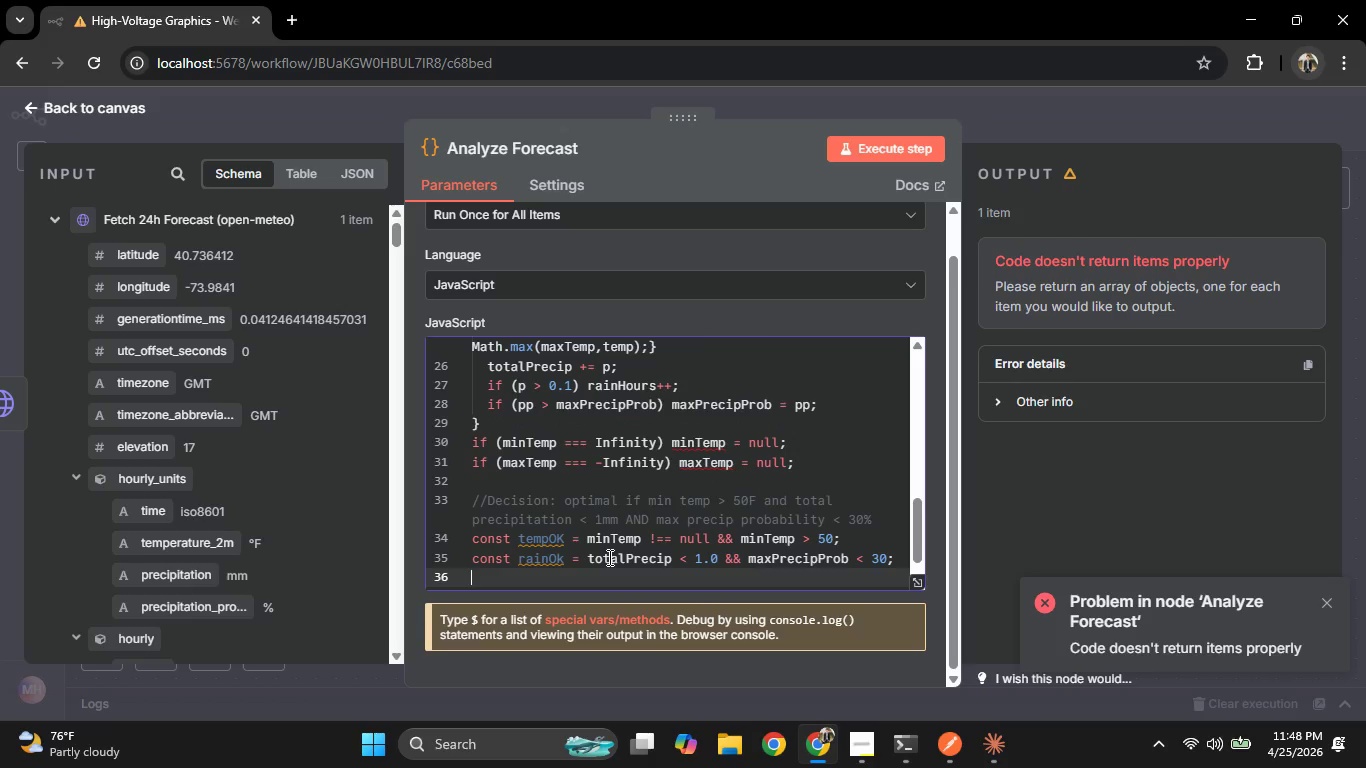 
type(const isOptimal = tem)
 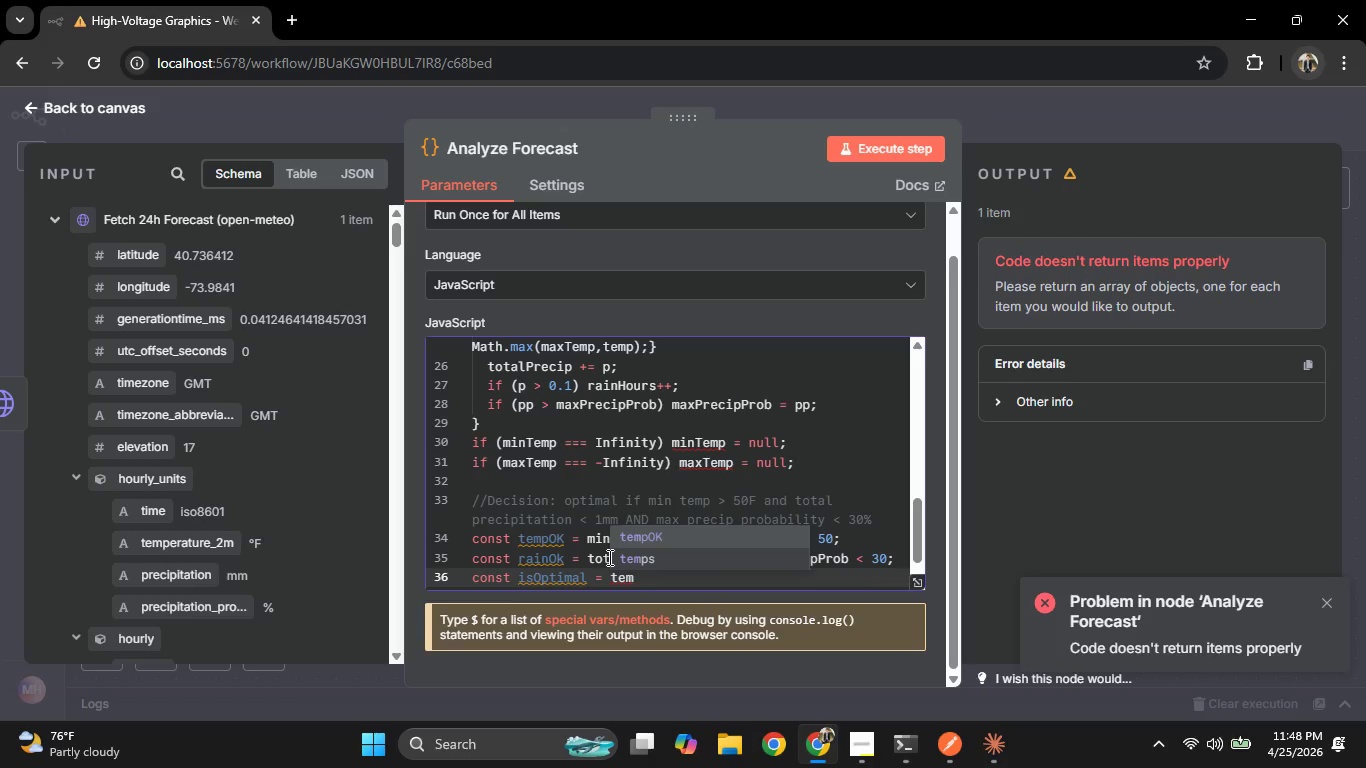 
key(Enter)
 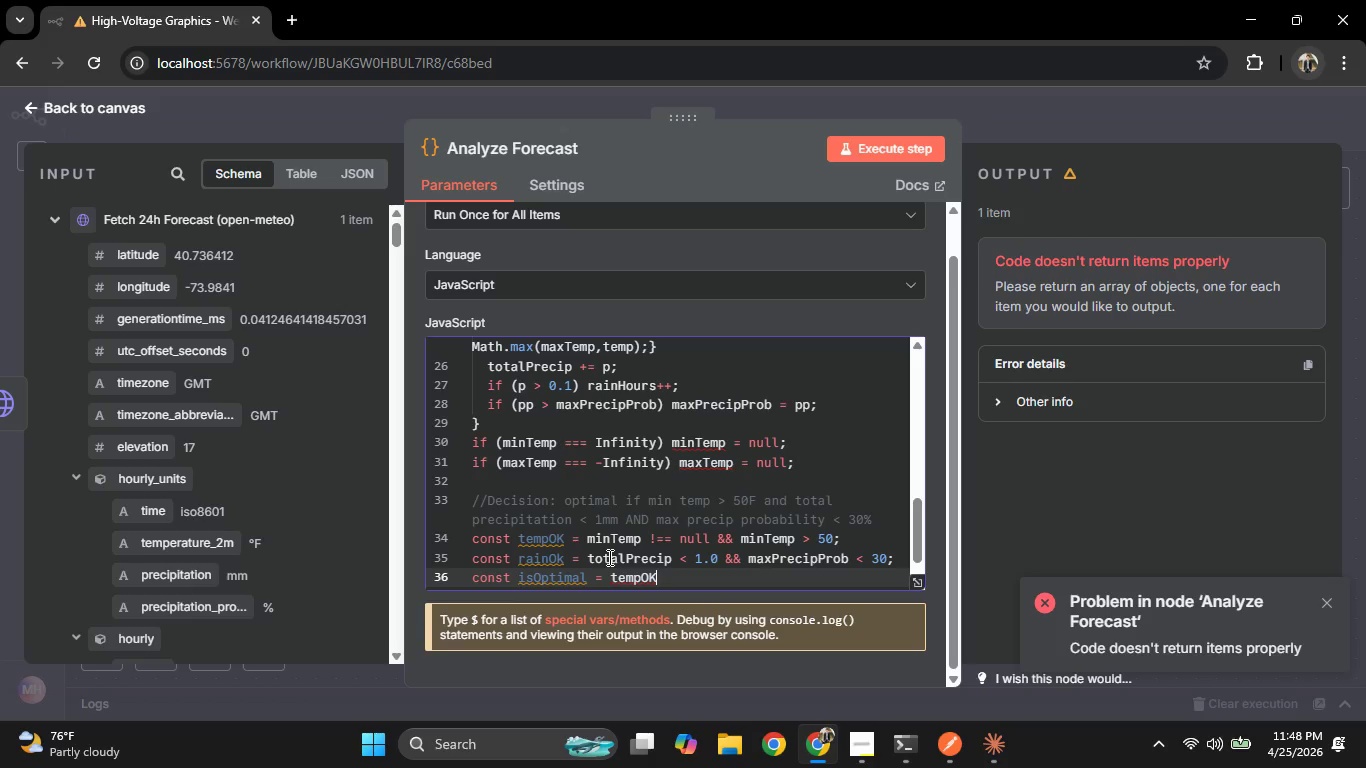 
type( && ra)
 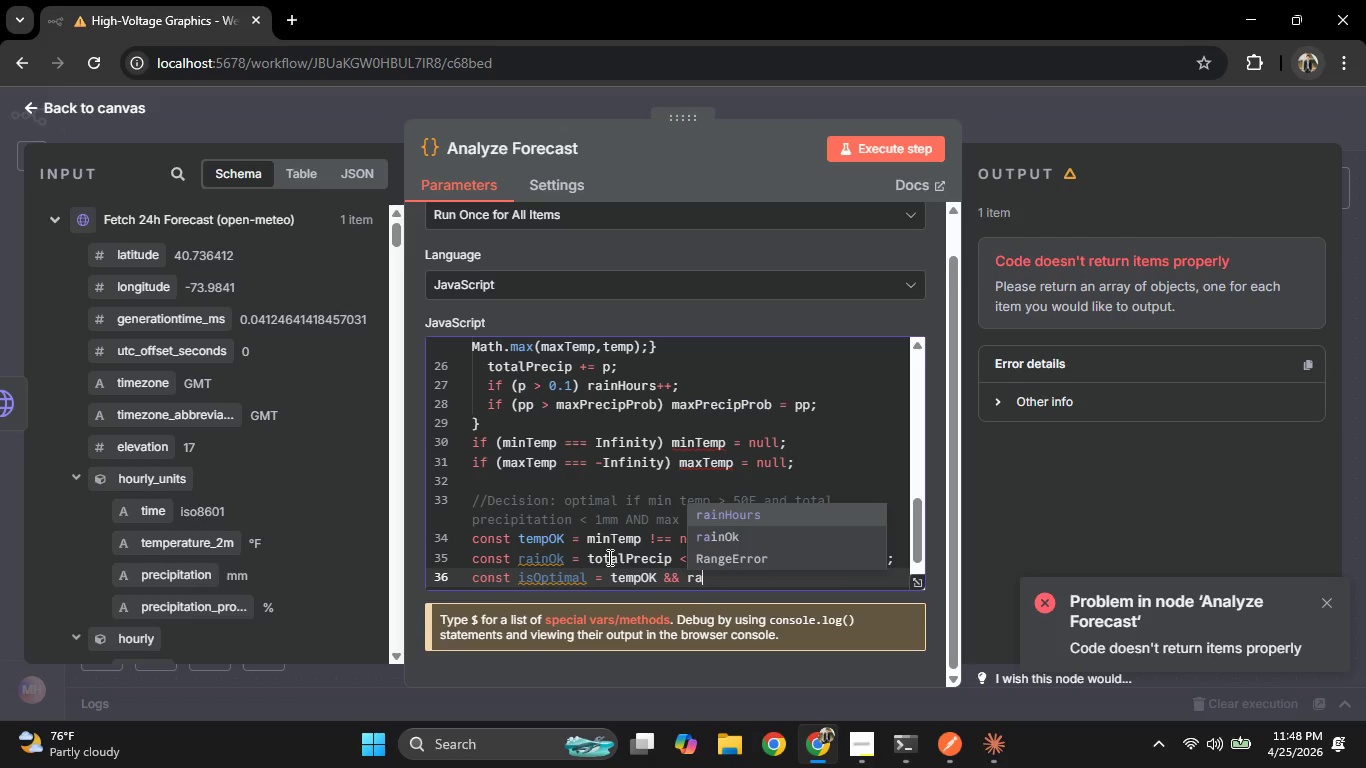 
key(ArrowDown)
 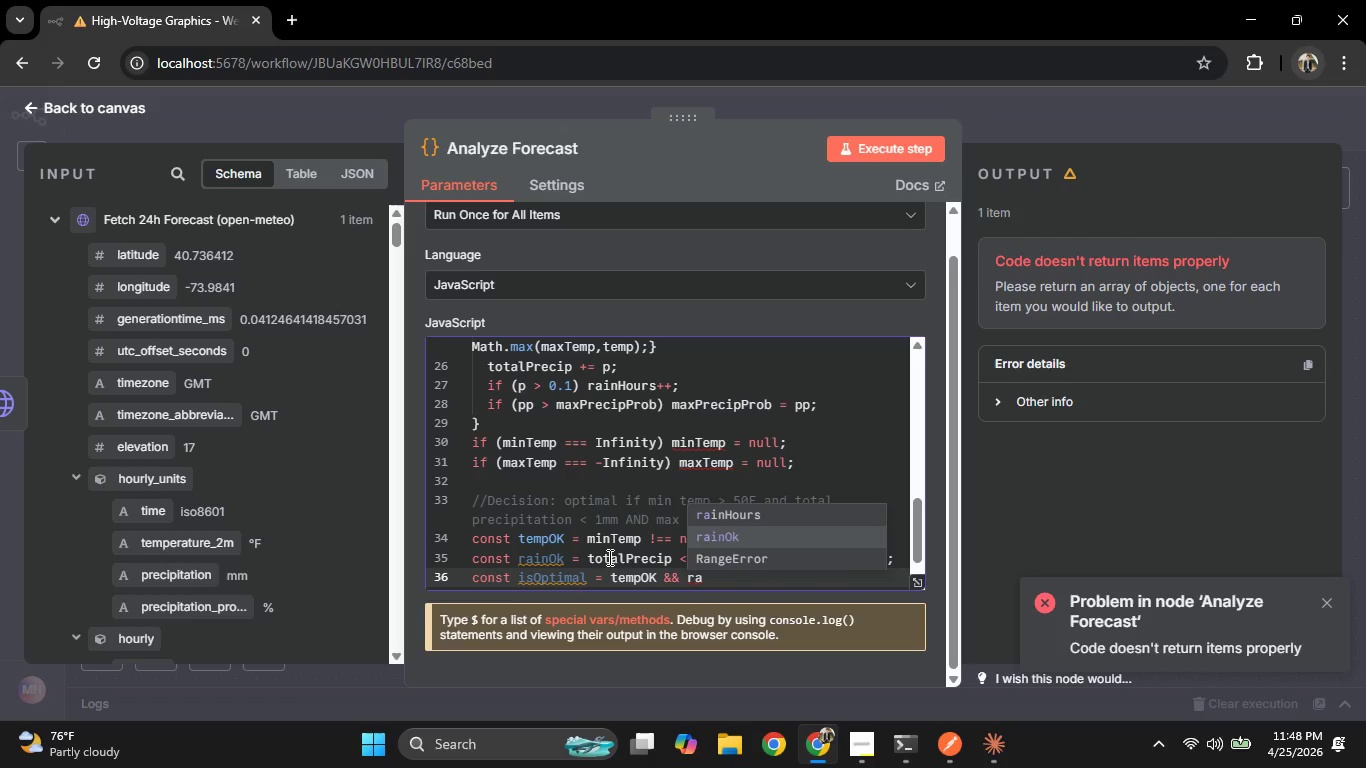 
key(Enter)
 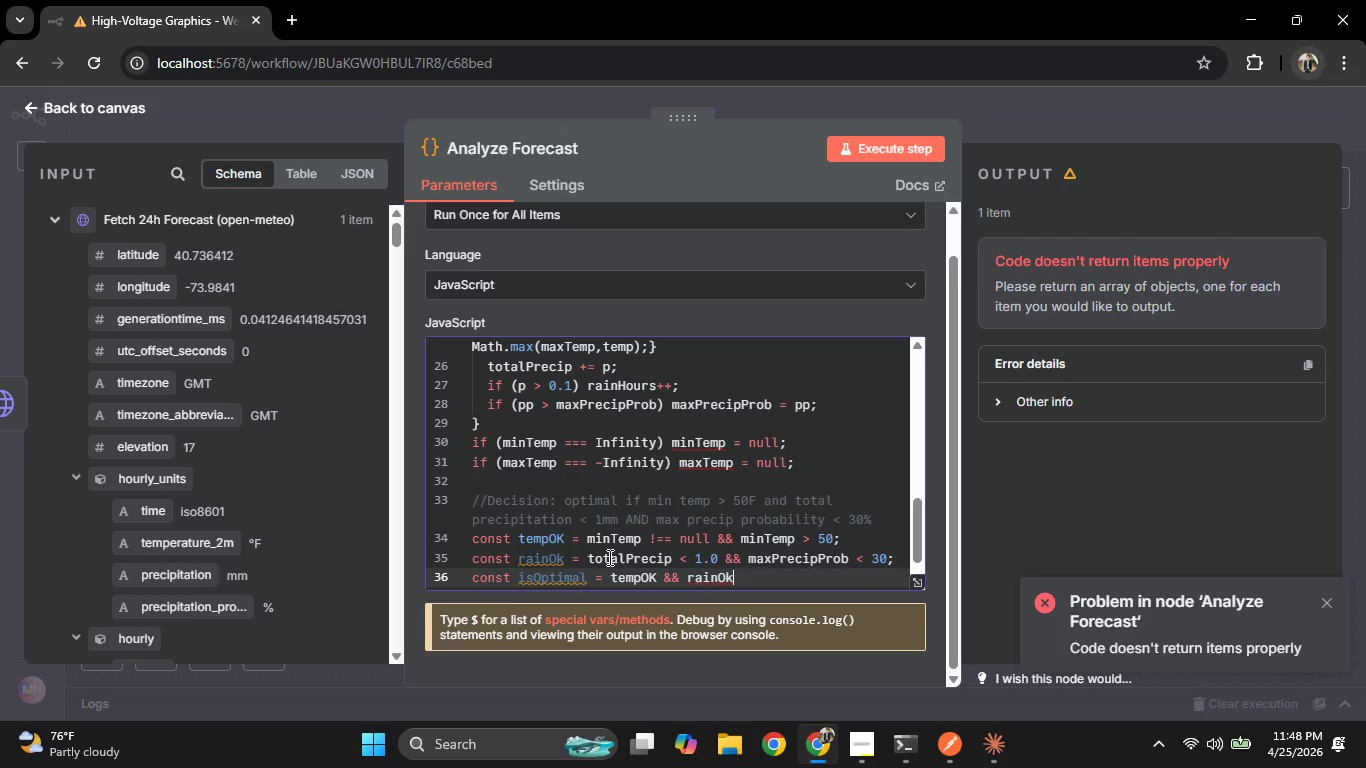 
key(Semicolon)
 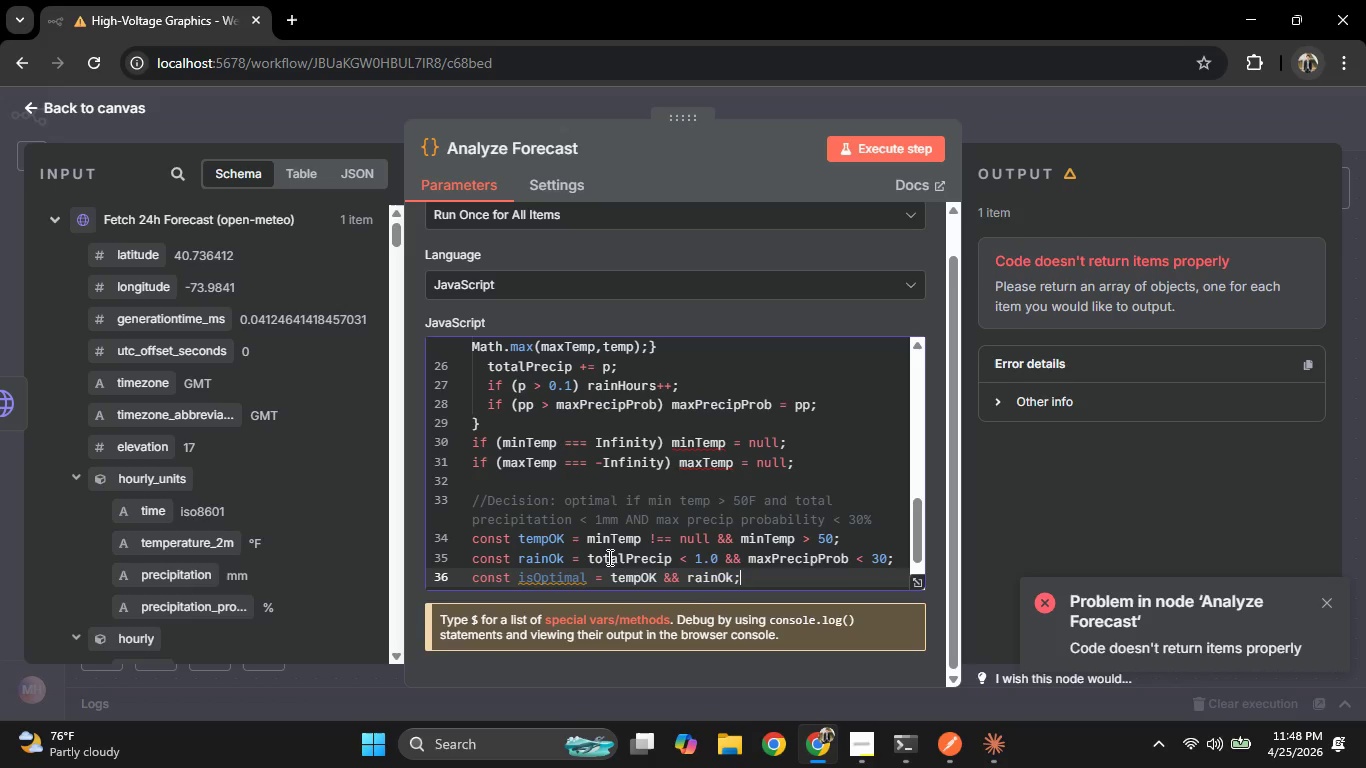 
key(Enter)
 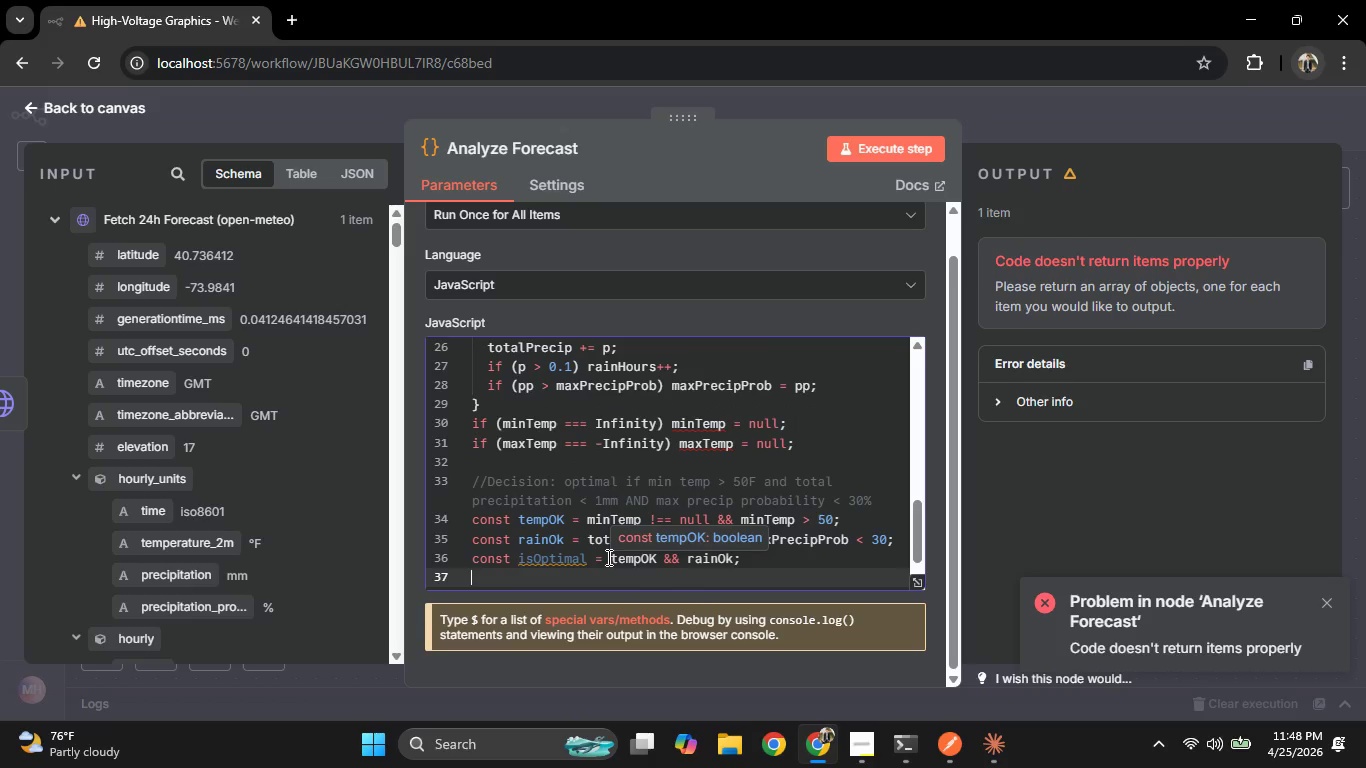 
key(Enter)
 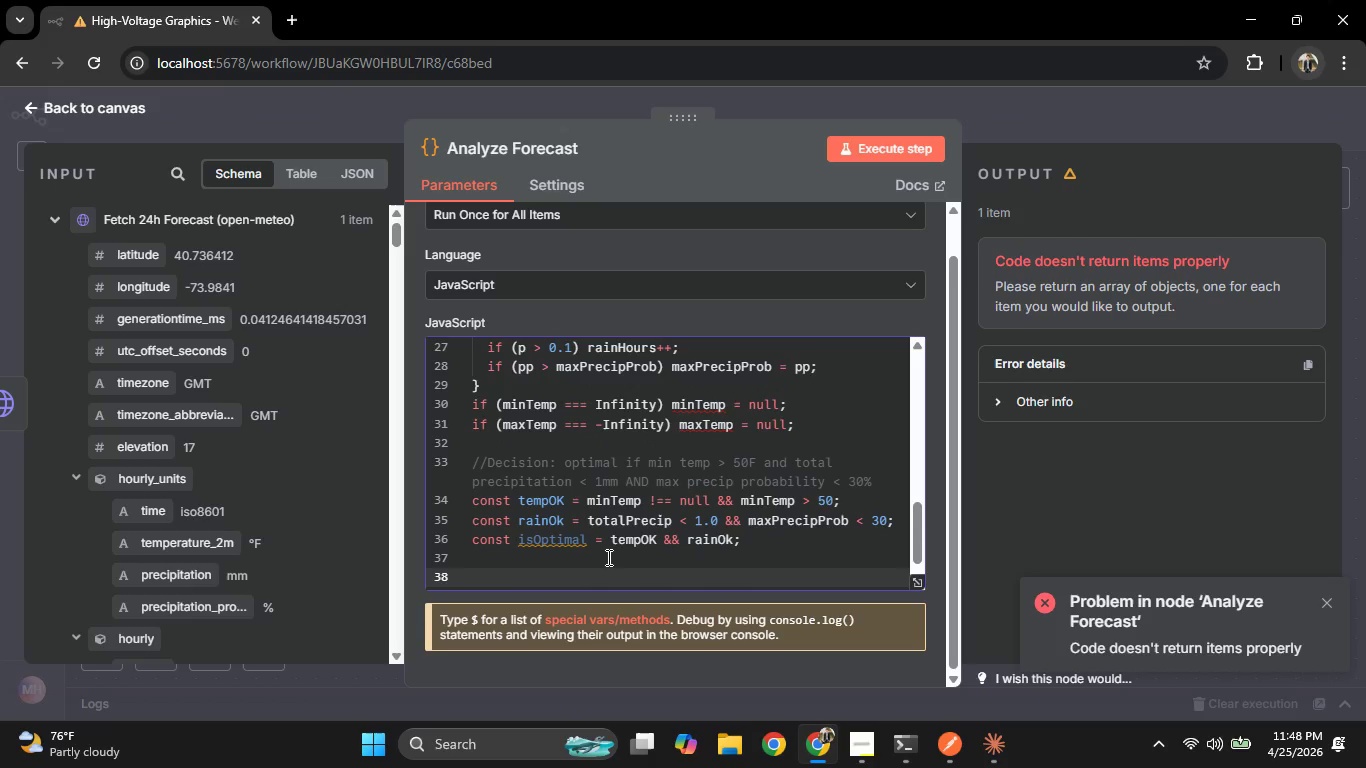 
type(//Build a ju)
key(Backspace)
key(Backspace)
type(human )
 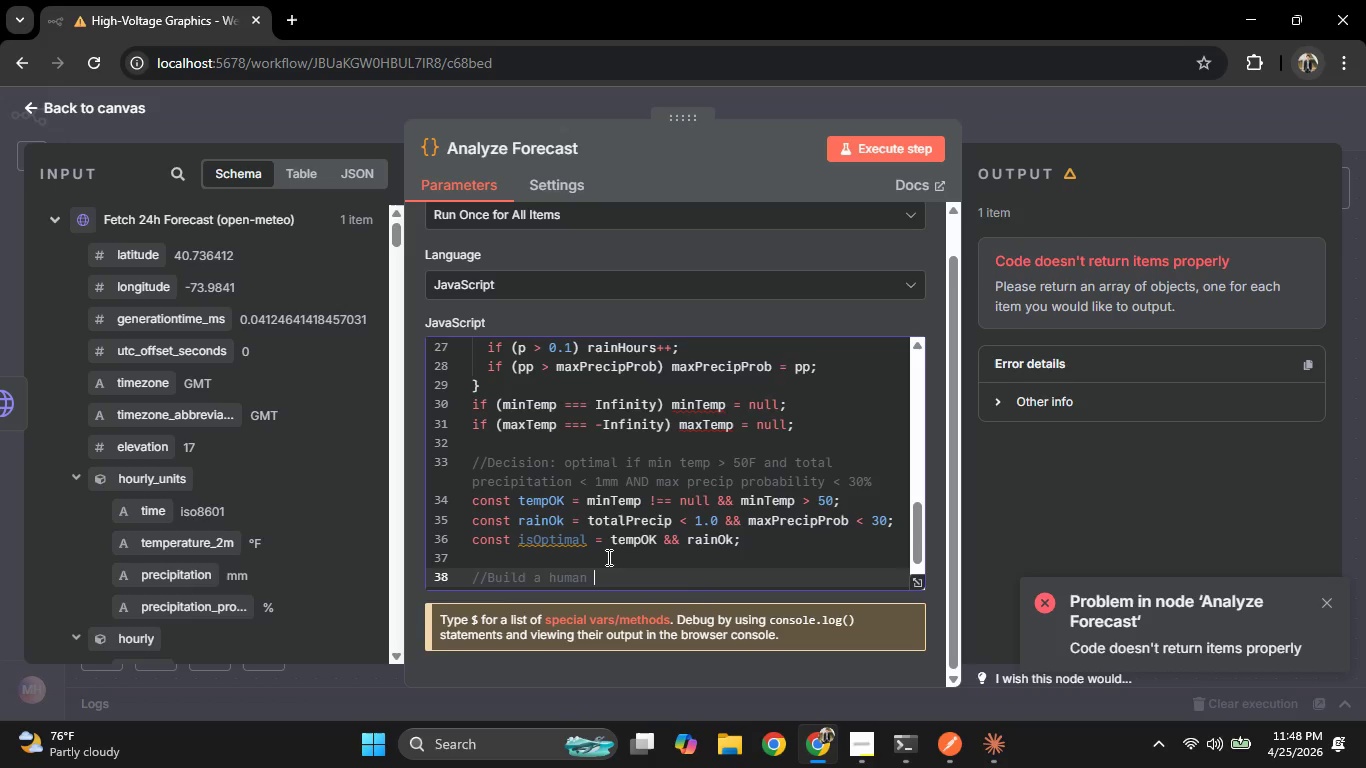 
type(concern string for the e)
key(Backspace)
type(dea)
key(Backspace)
type(lay path)
 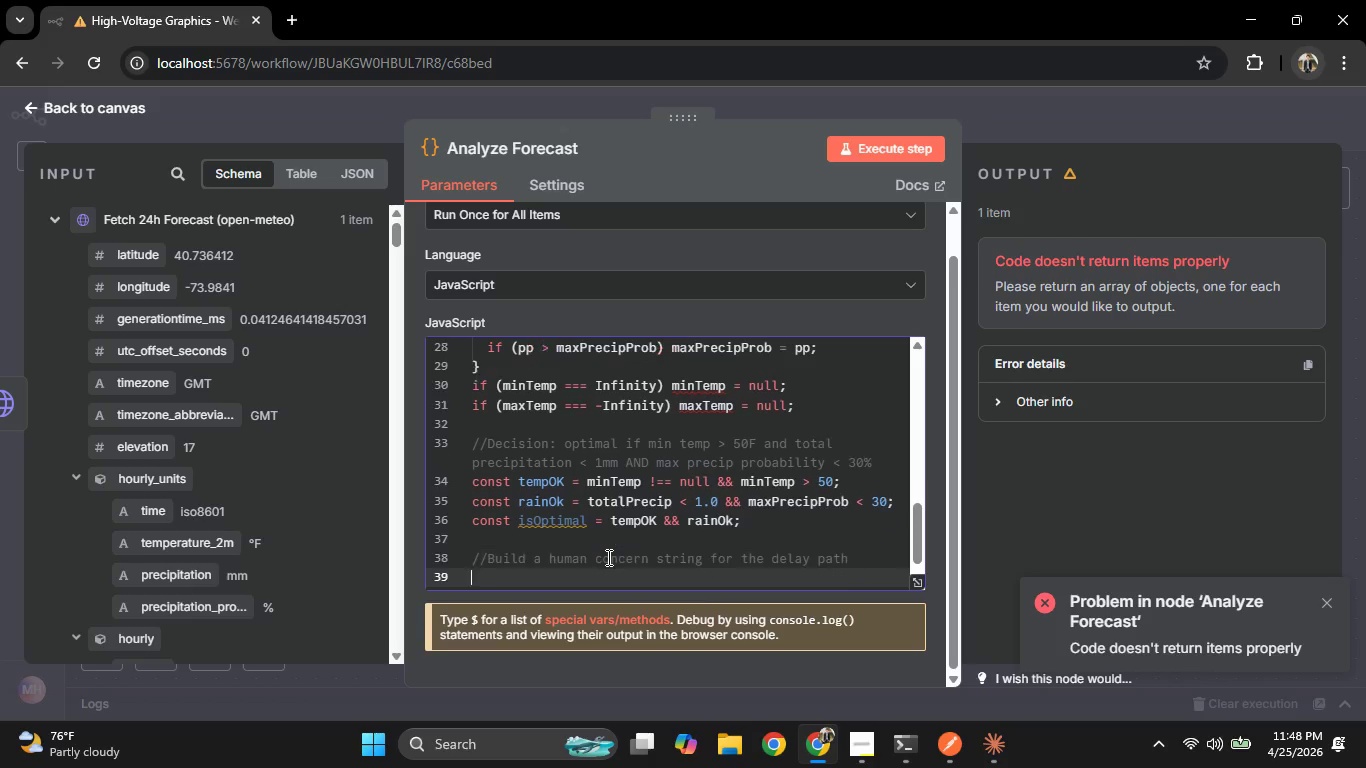 
key(Enter)
 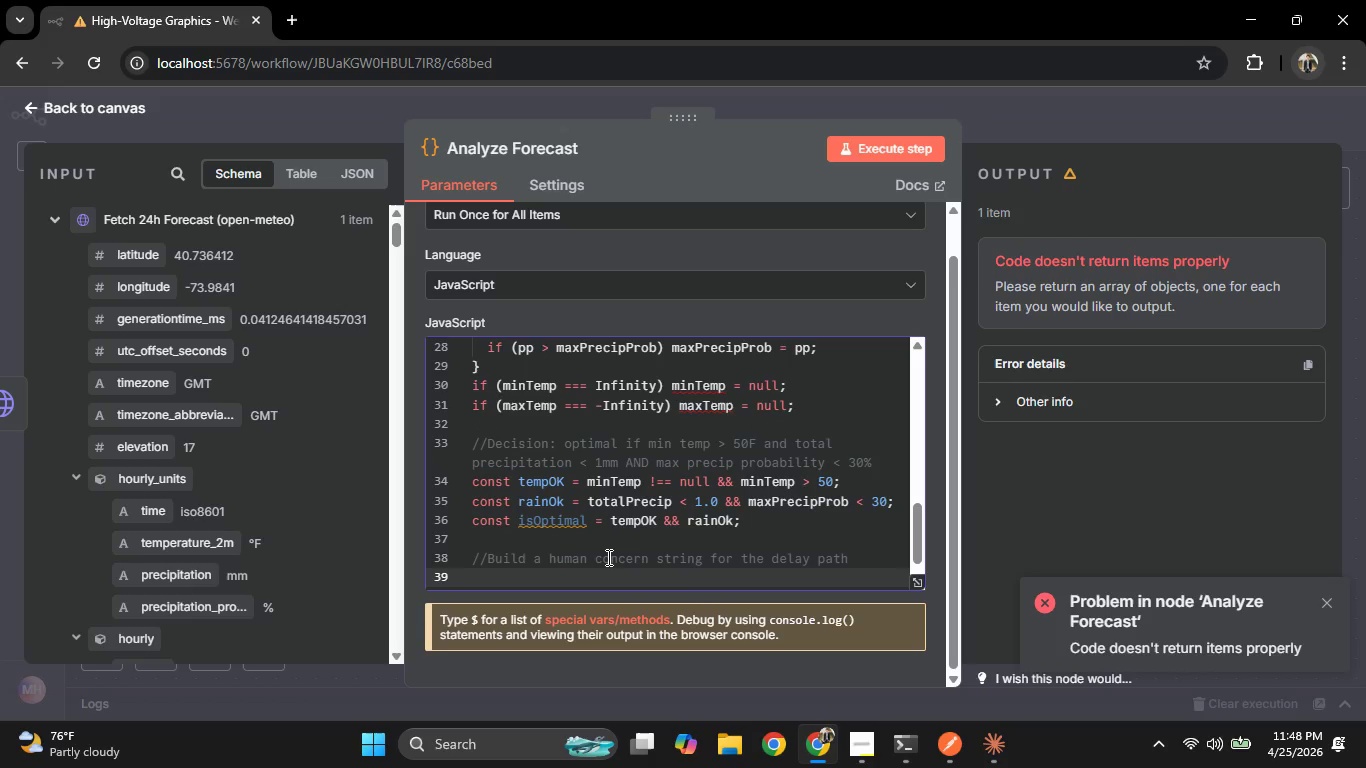 
type(let concerns)
key(Backspace)
key(Backspace)
key(Backspace)
type(rns = [)
 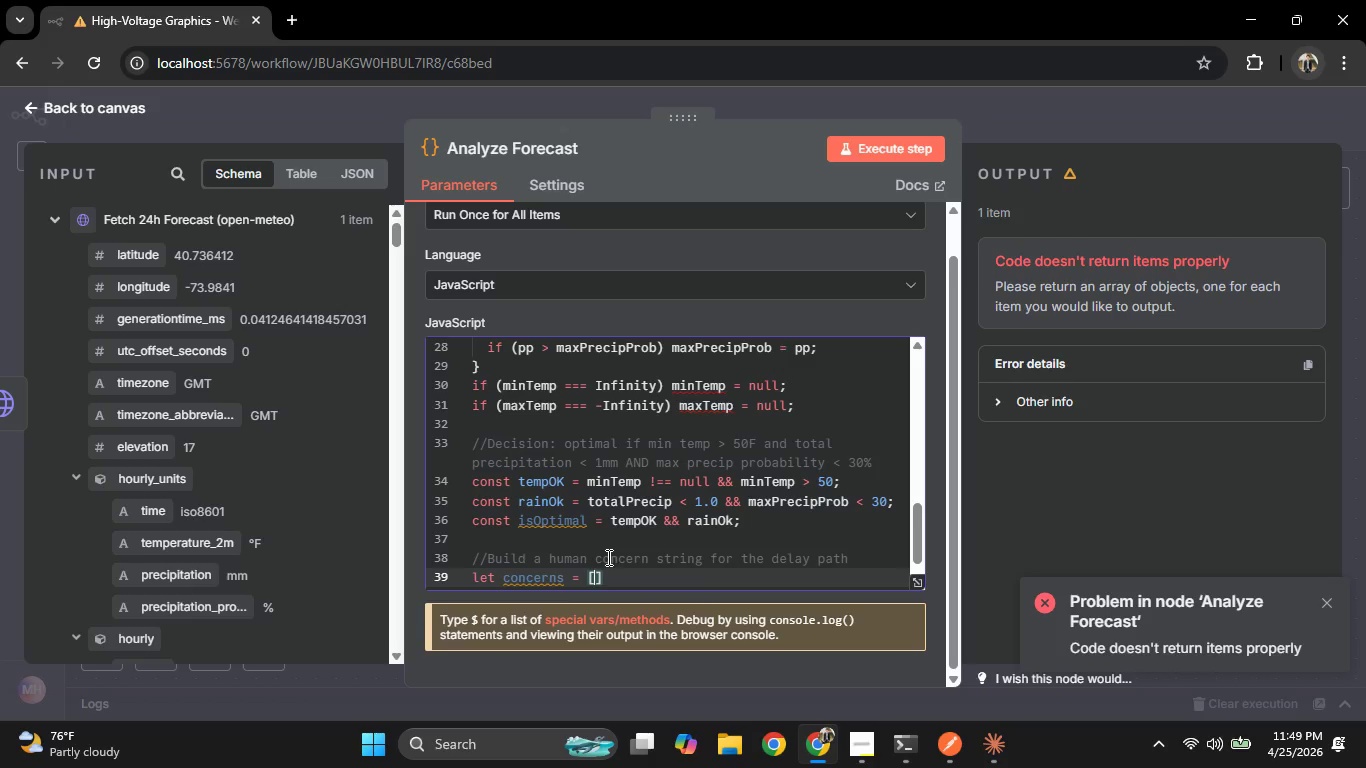 
key(ArrowRight)
 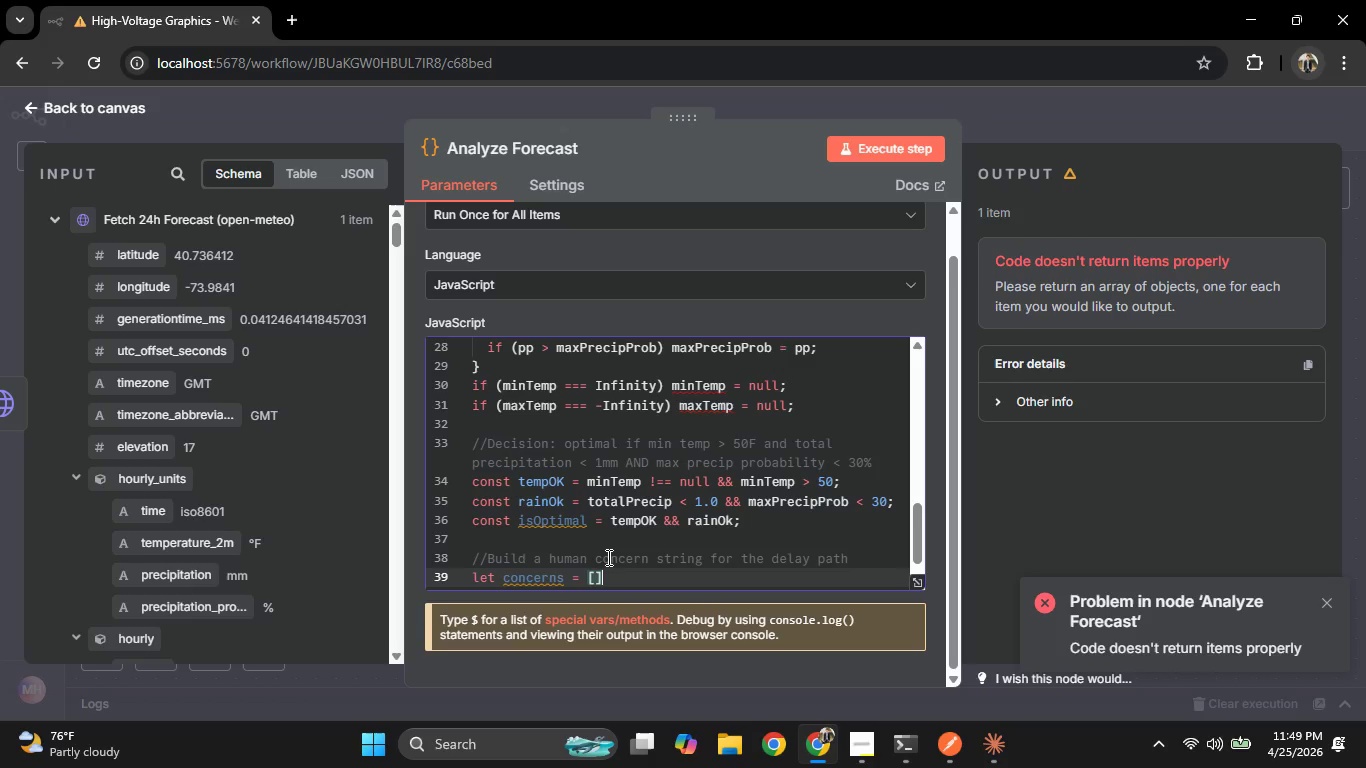 
key(Semicolon)
 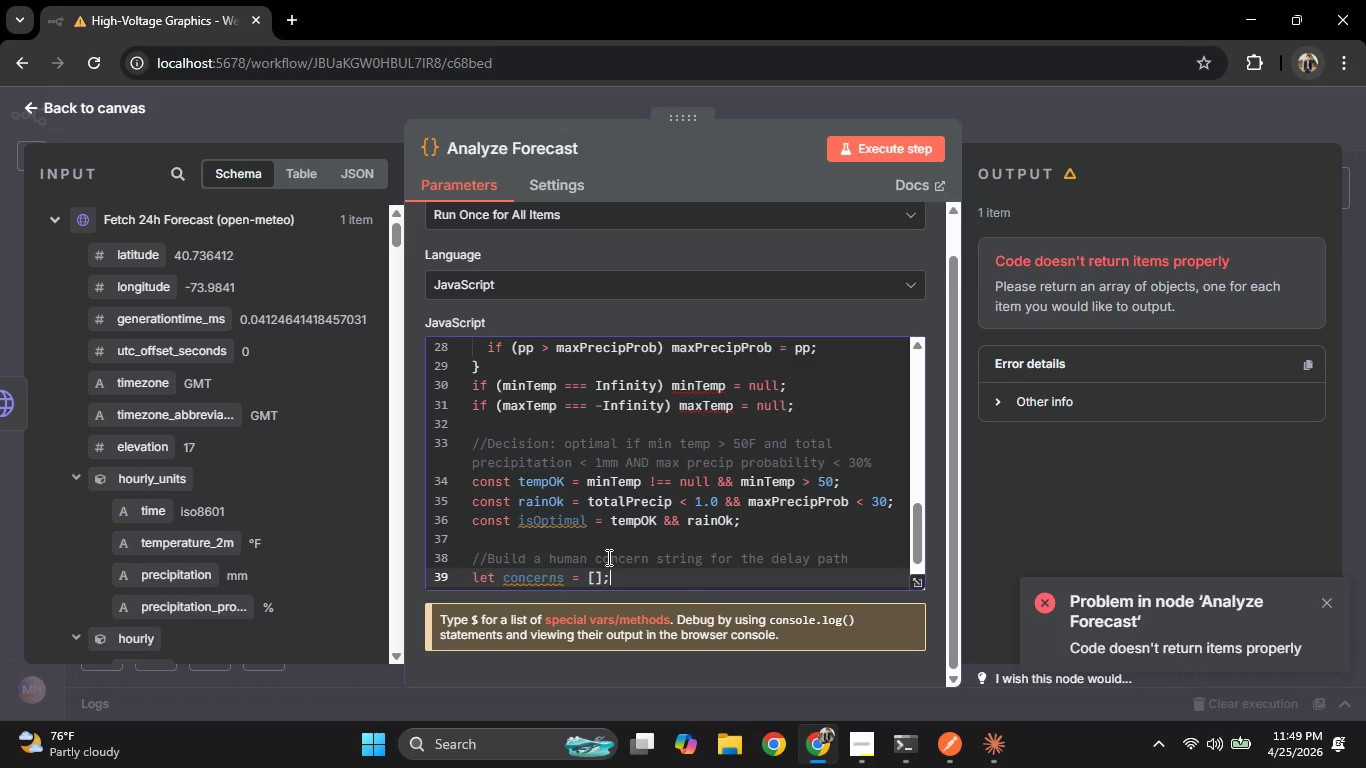 
key(Enter)
 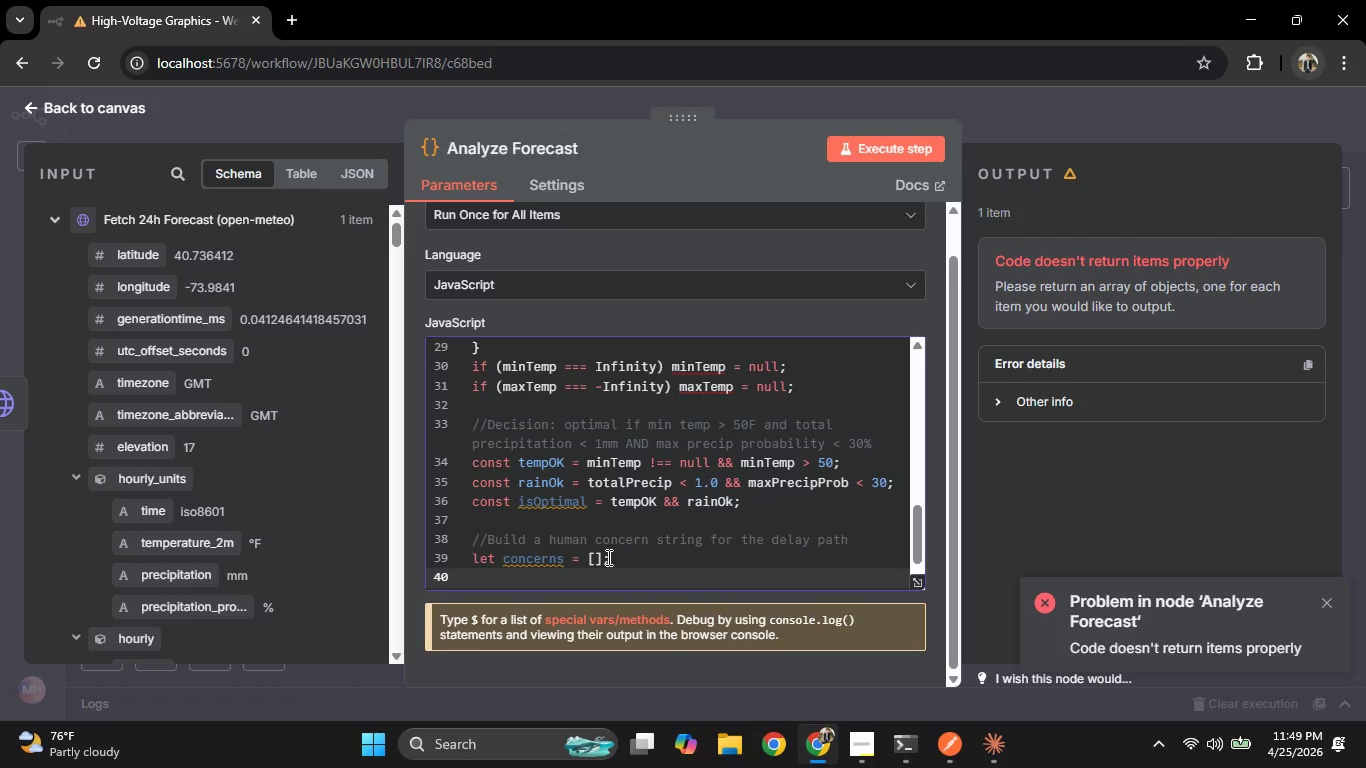 
type(if (!t)
 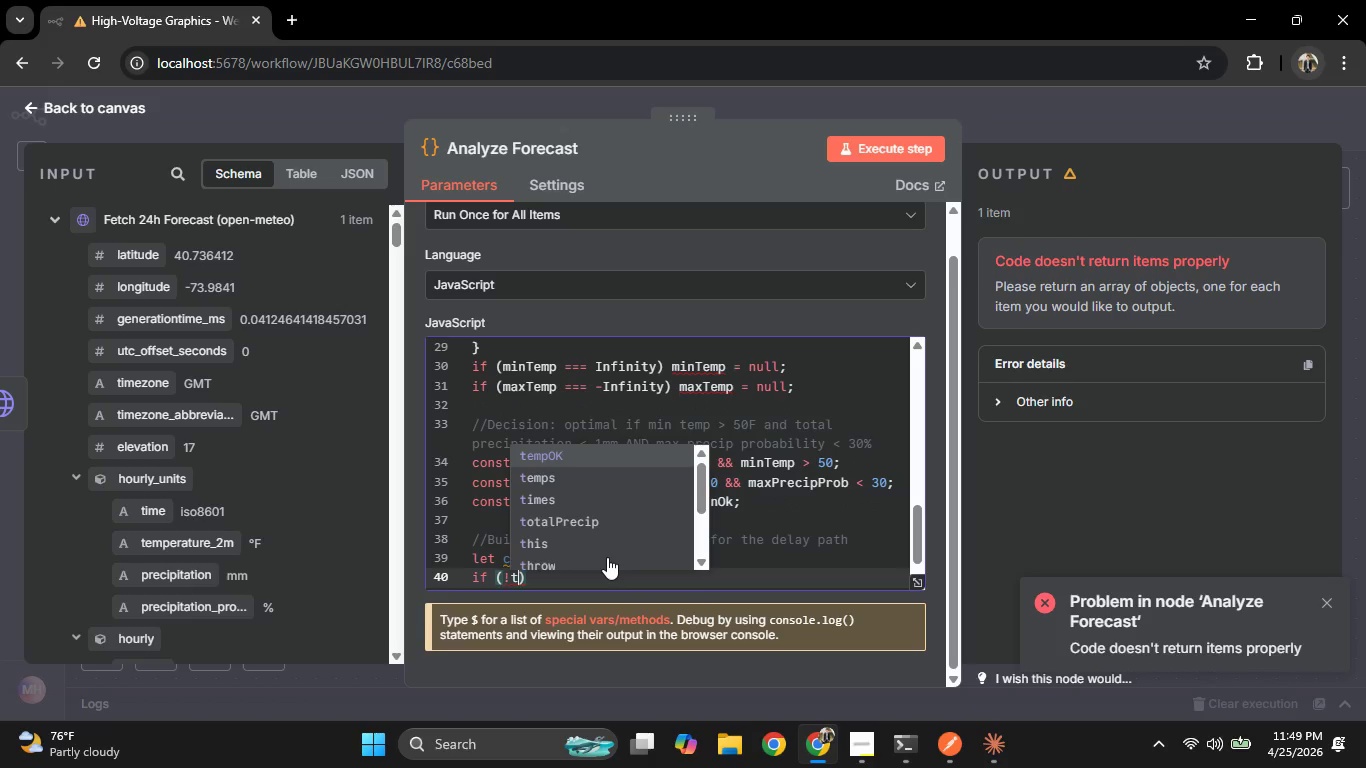 
key(Enter)
 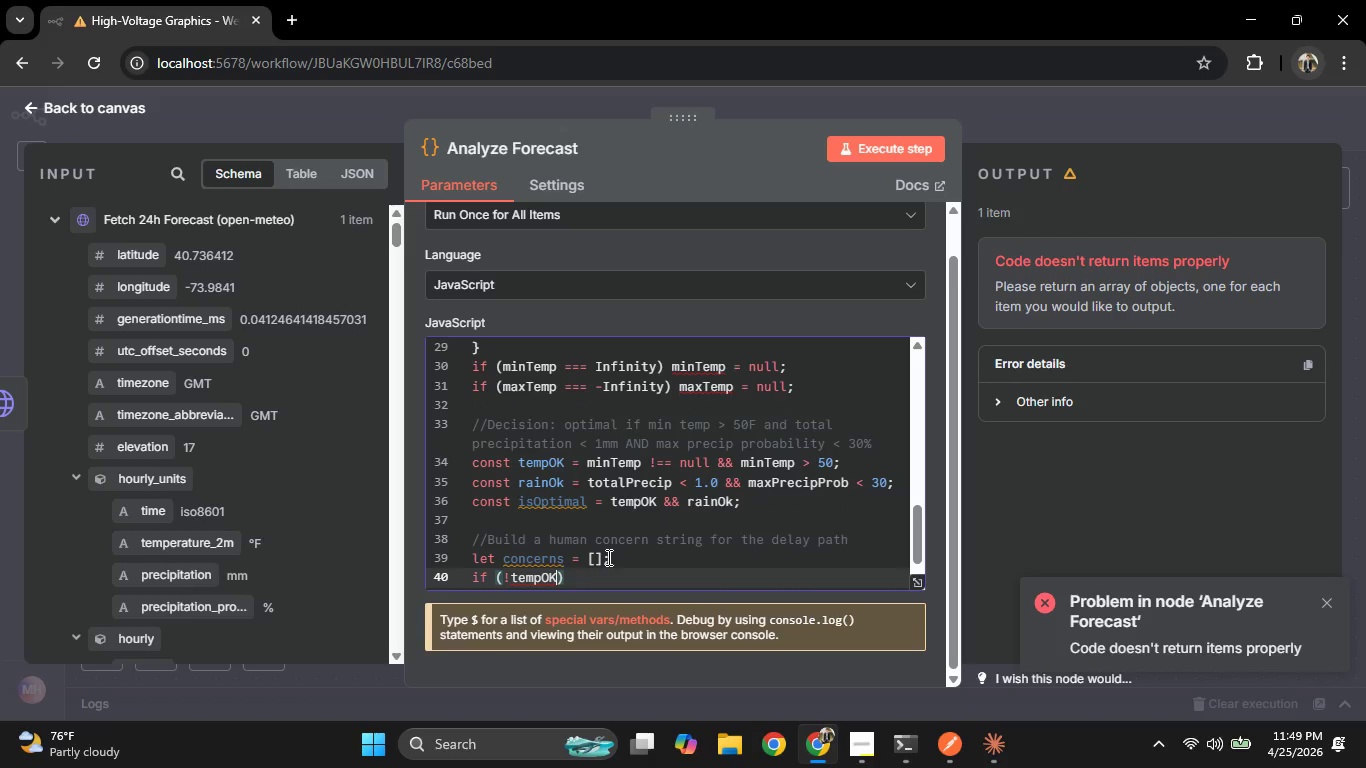 
type( 77)
key(Backspace)
key(Backspace)
type(&& m)
 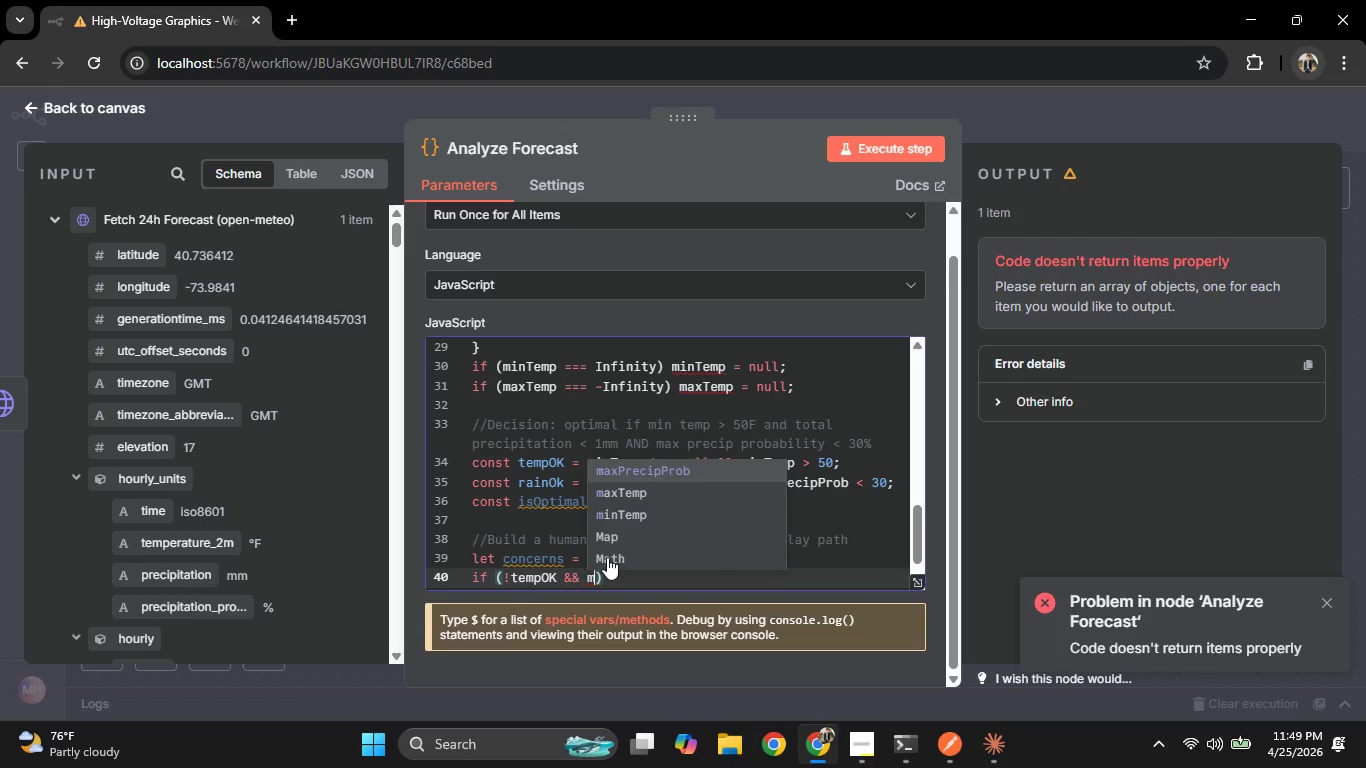 
key(ArrowDown)
 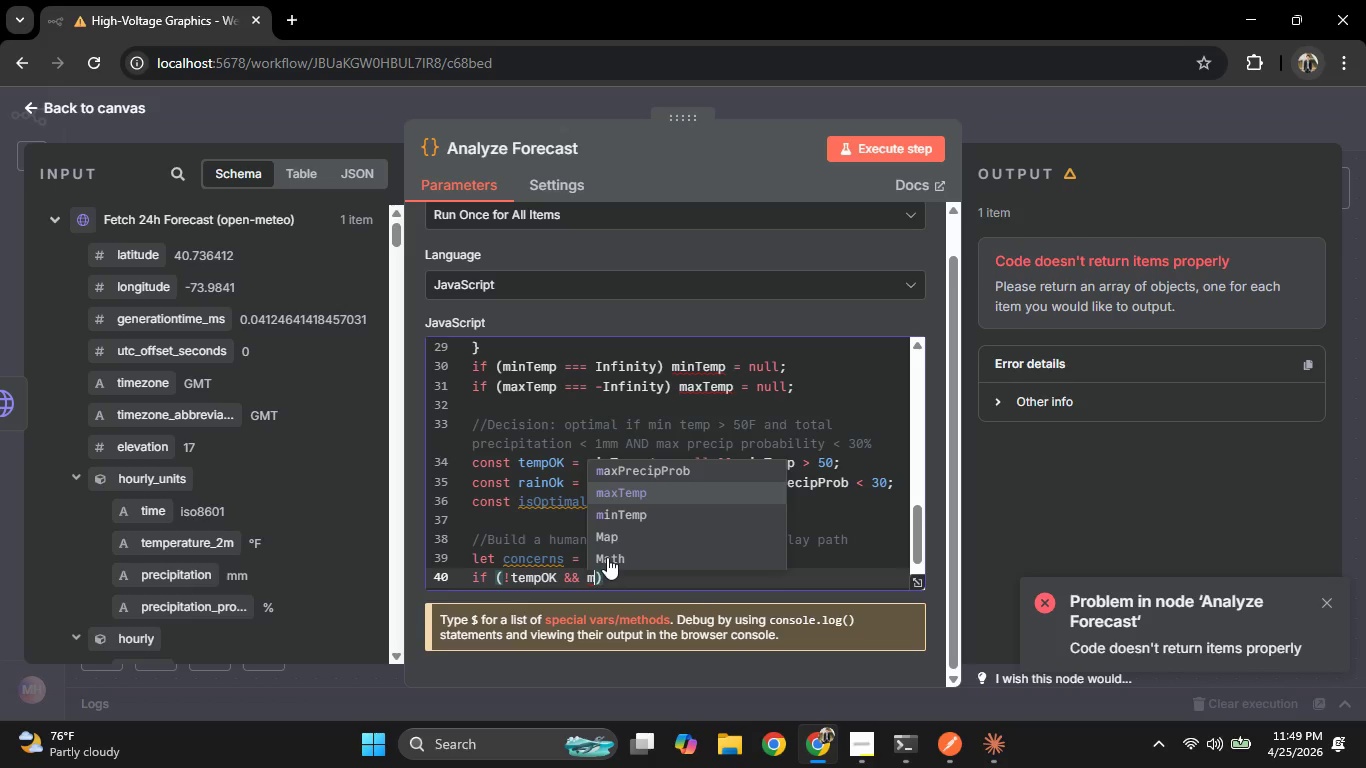 
key(ArrowDown)
 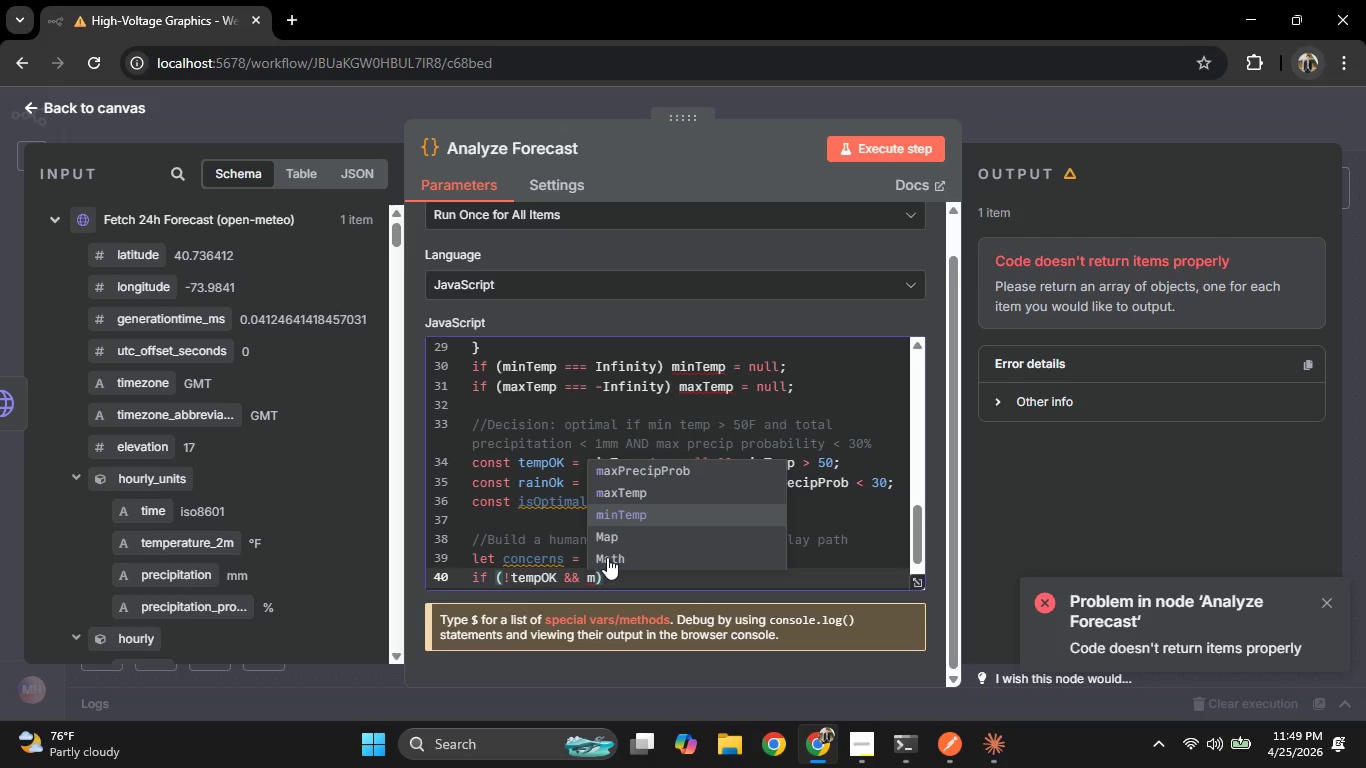 
key(Enter)
 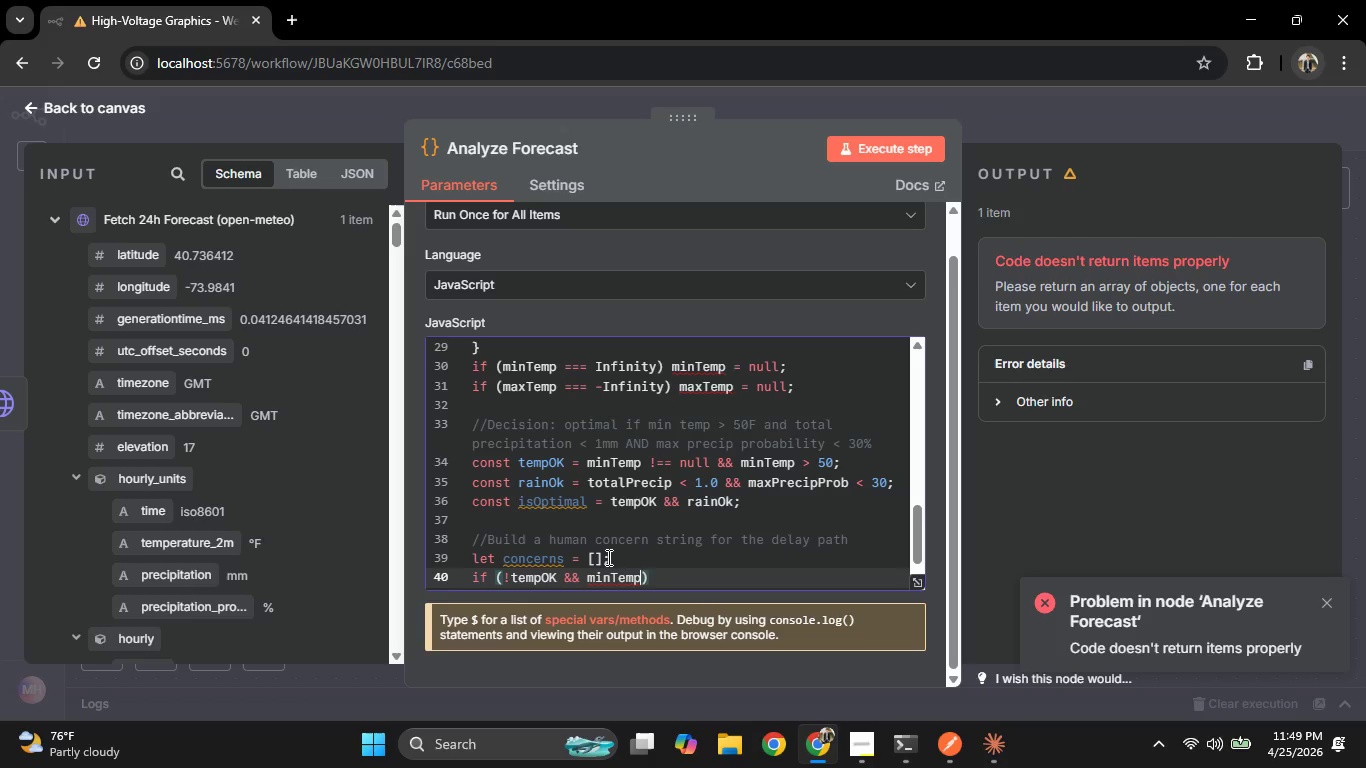 
type( !==null)
 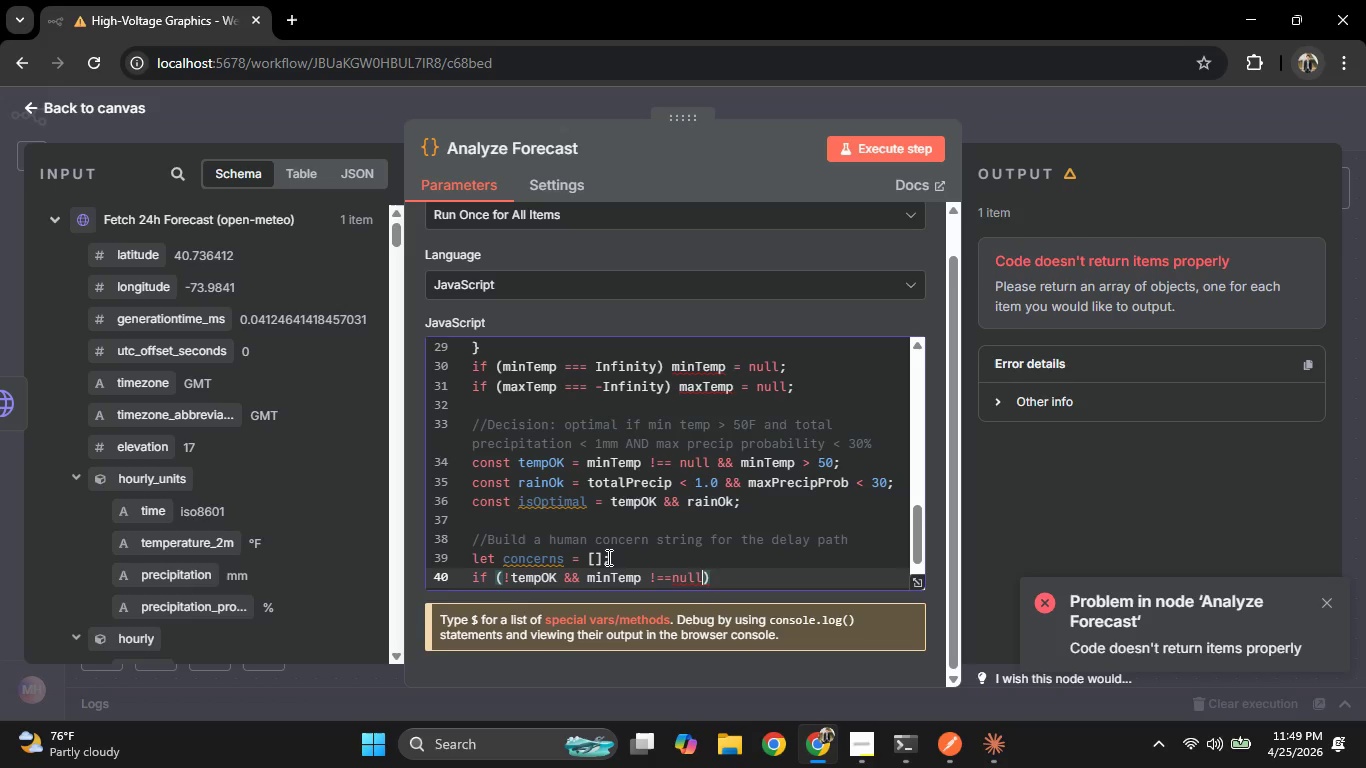 
key(ArrowRight)
 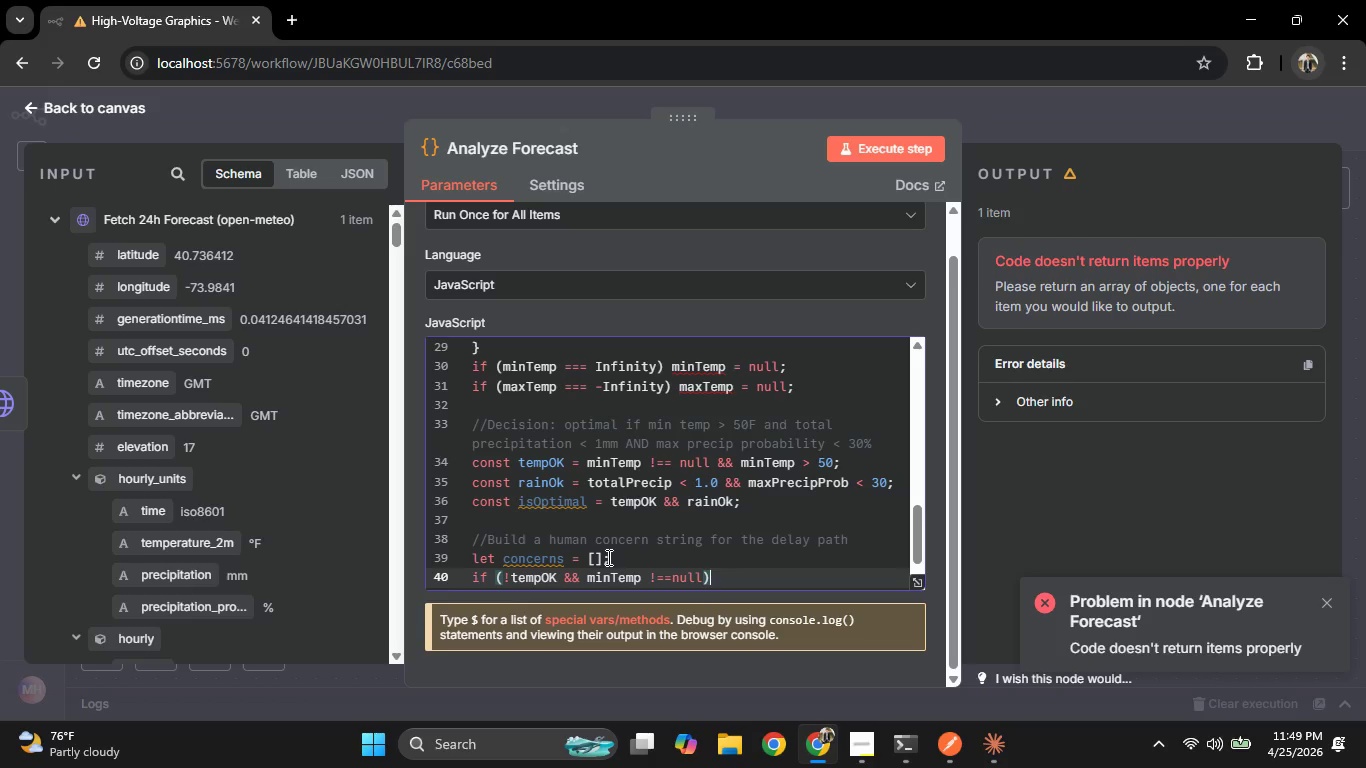 
type(conc)
 